 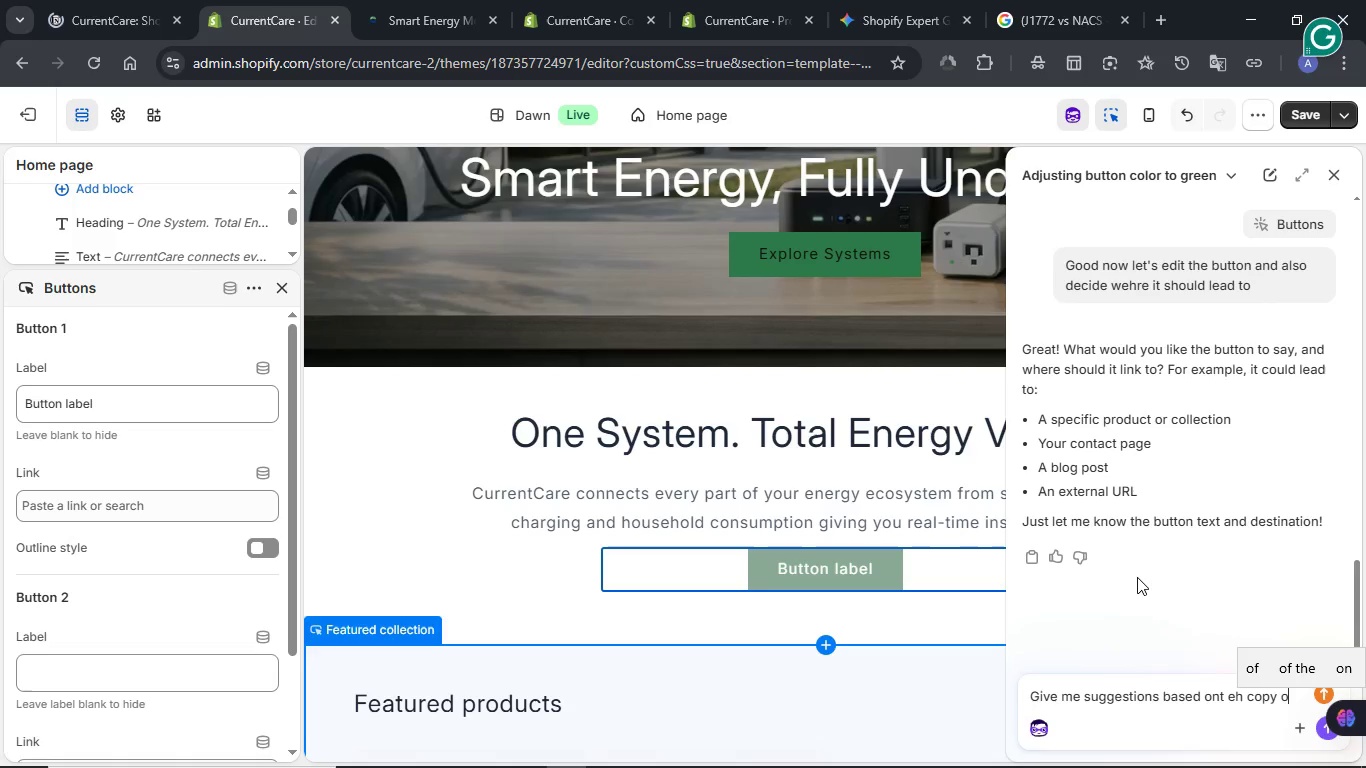 
left_click([835, 455])
 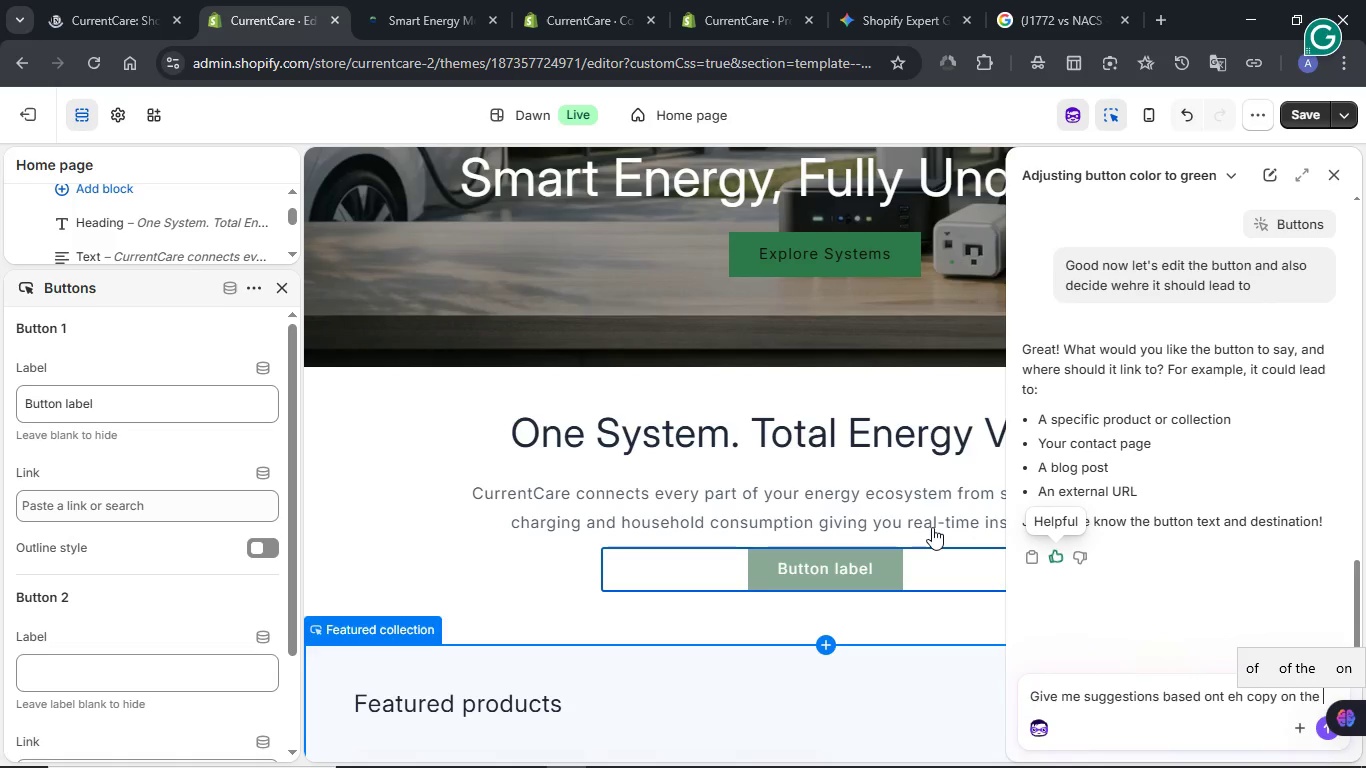 
mouse_move([832, 444])
 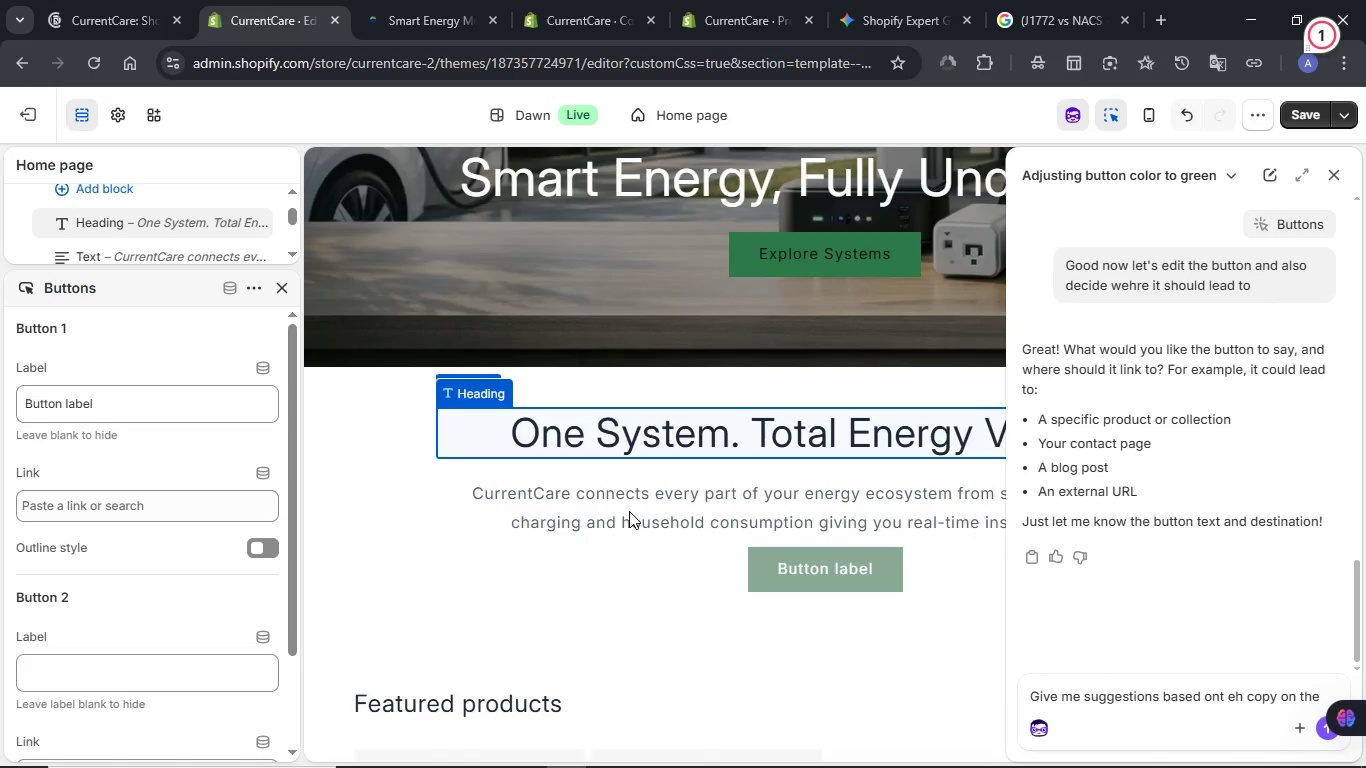 
left_click([367, 463])
 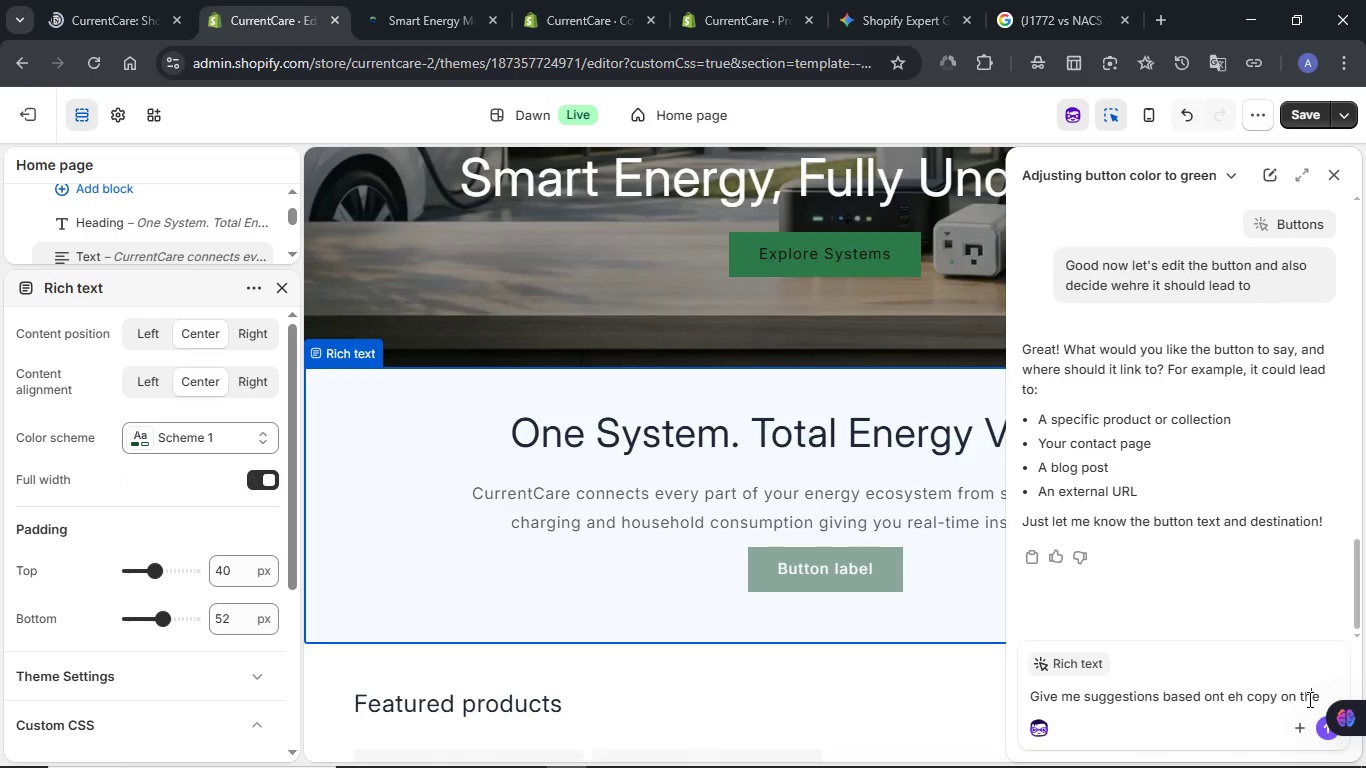 
wait(5.33)
 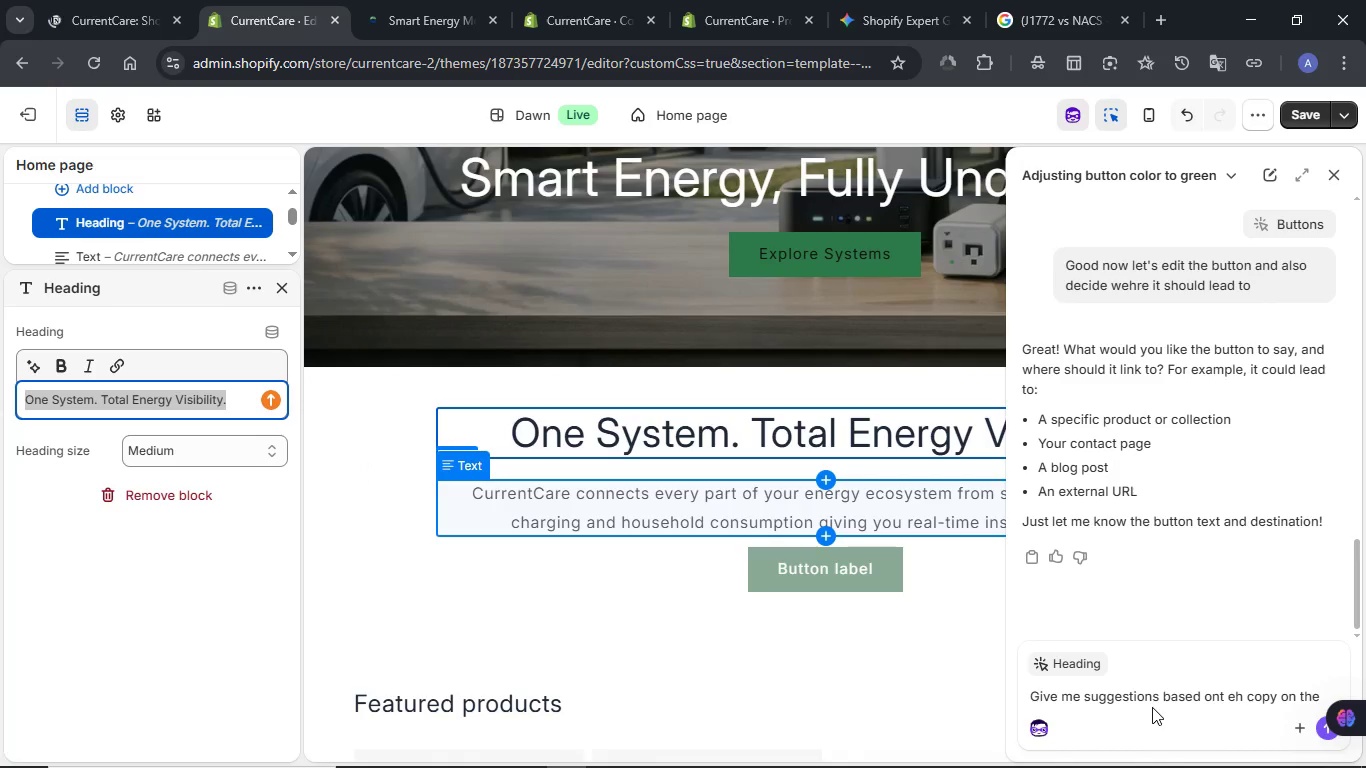 
hold_key(key=ArrowRight, duration=0.83)
 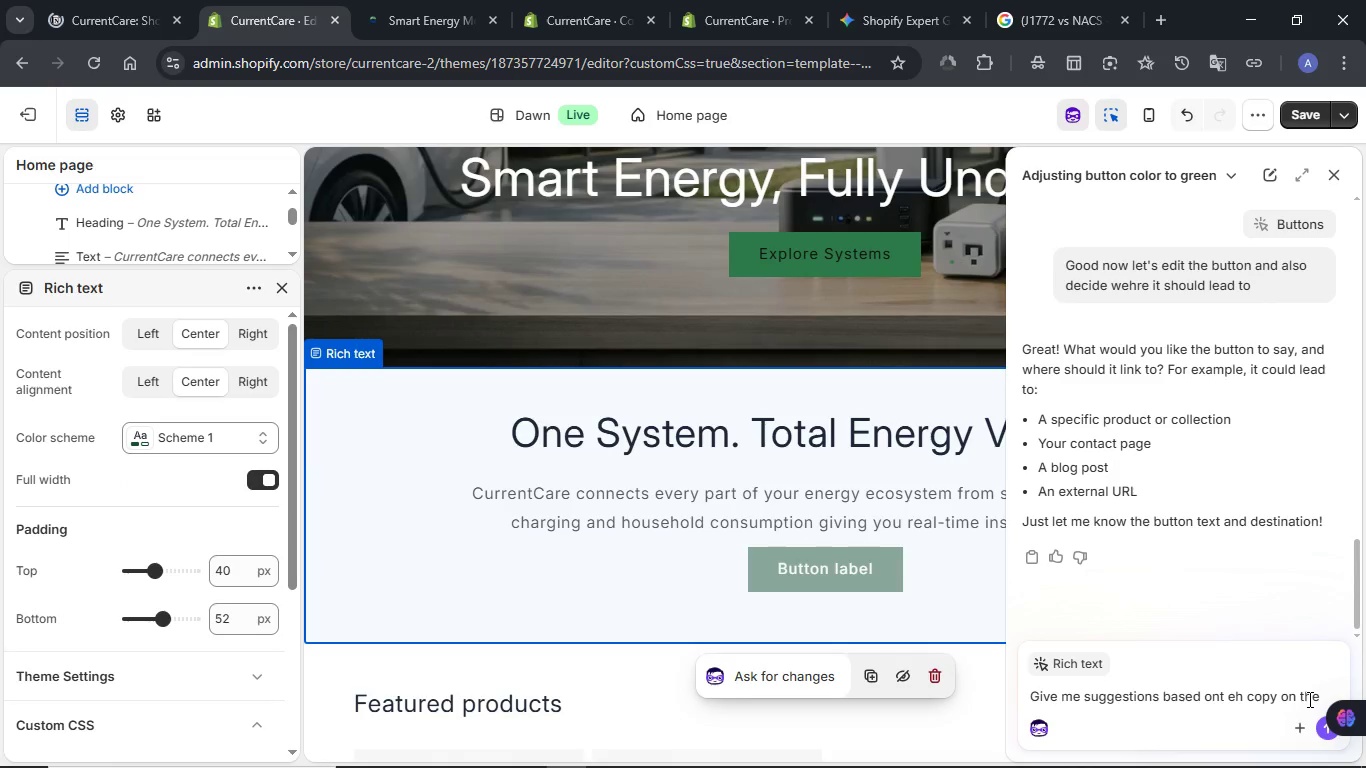 
type(section)
 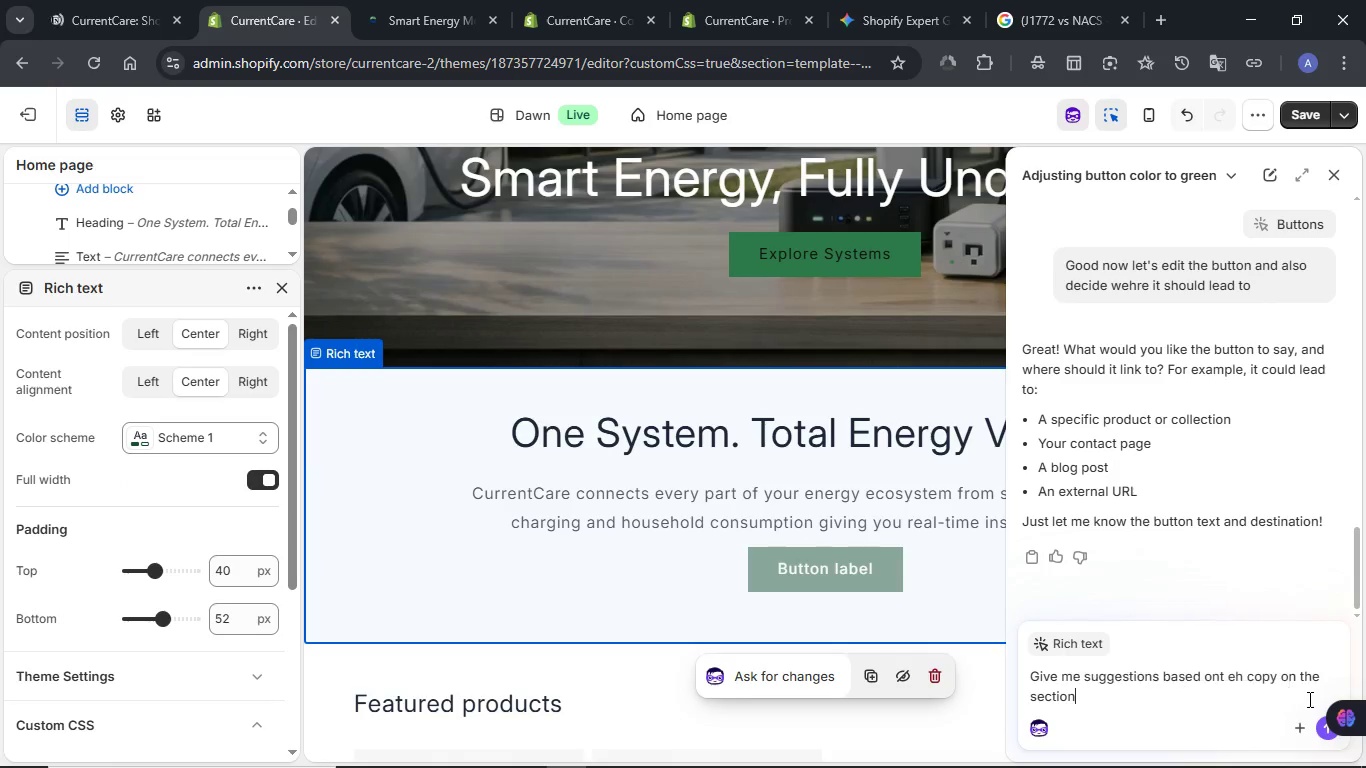 
key(Enter)
 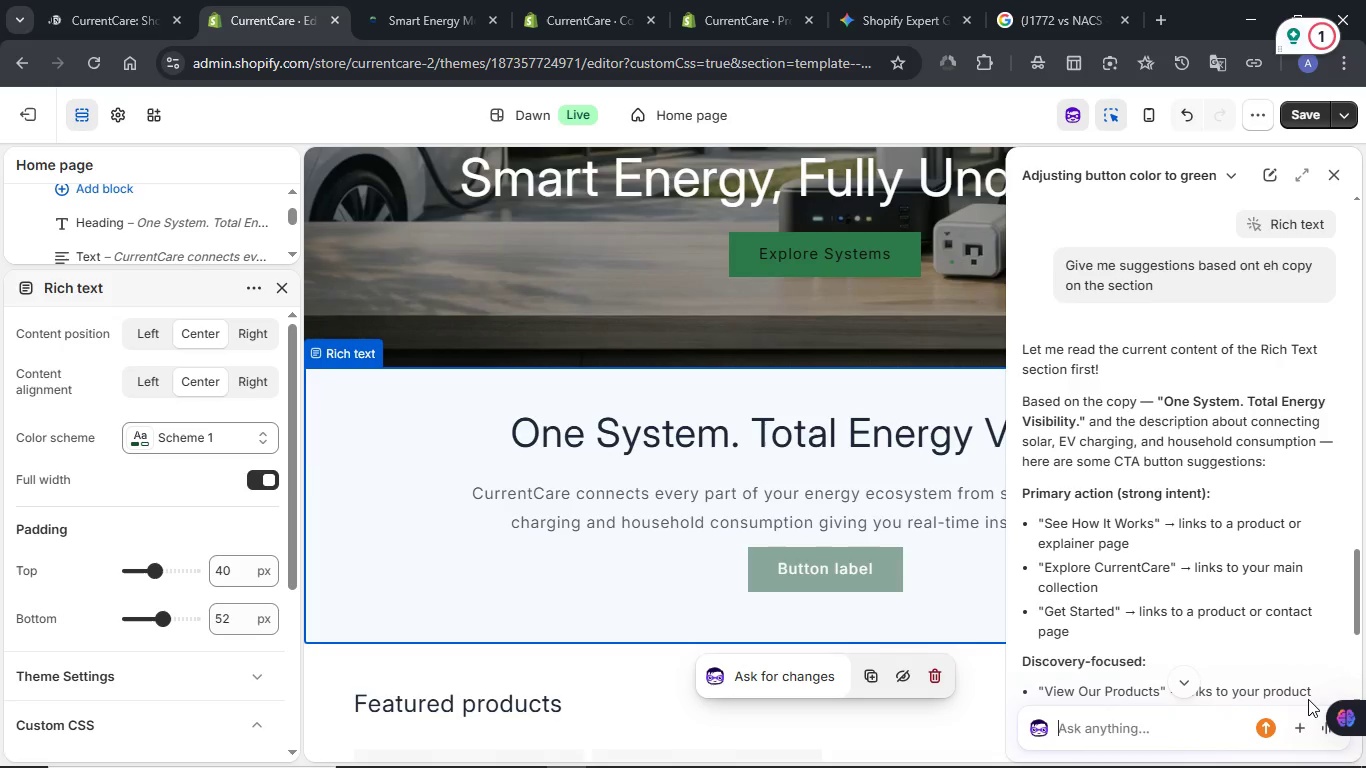 
wait(28.49)
 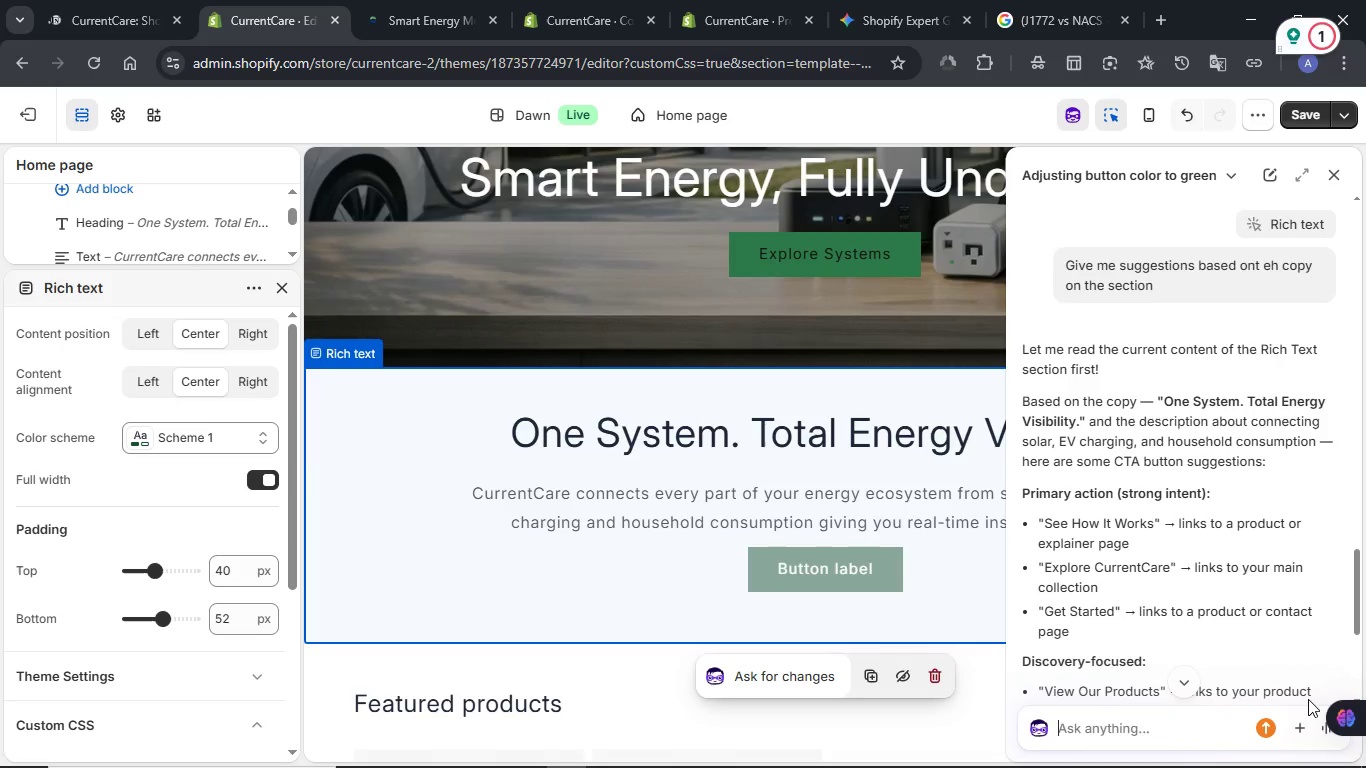 
scroll: coordinate [1129, 586], scroll_direction: down, amount: 2.0
 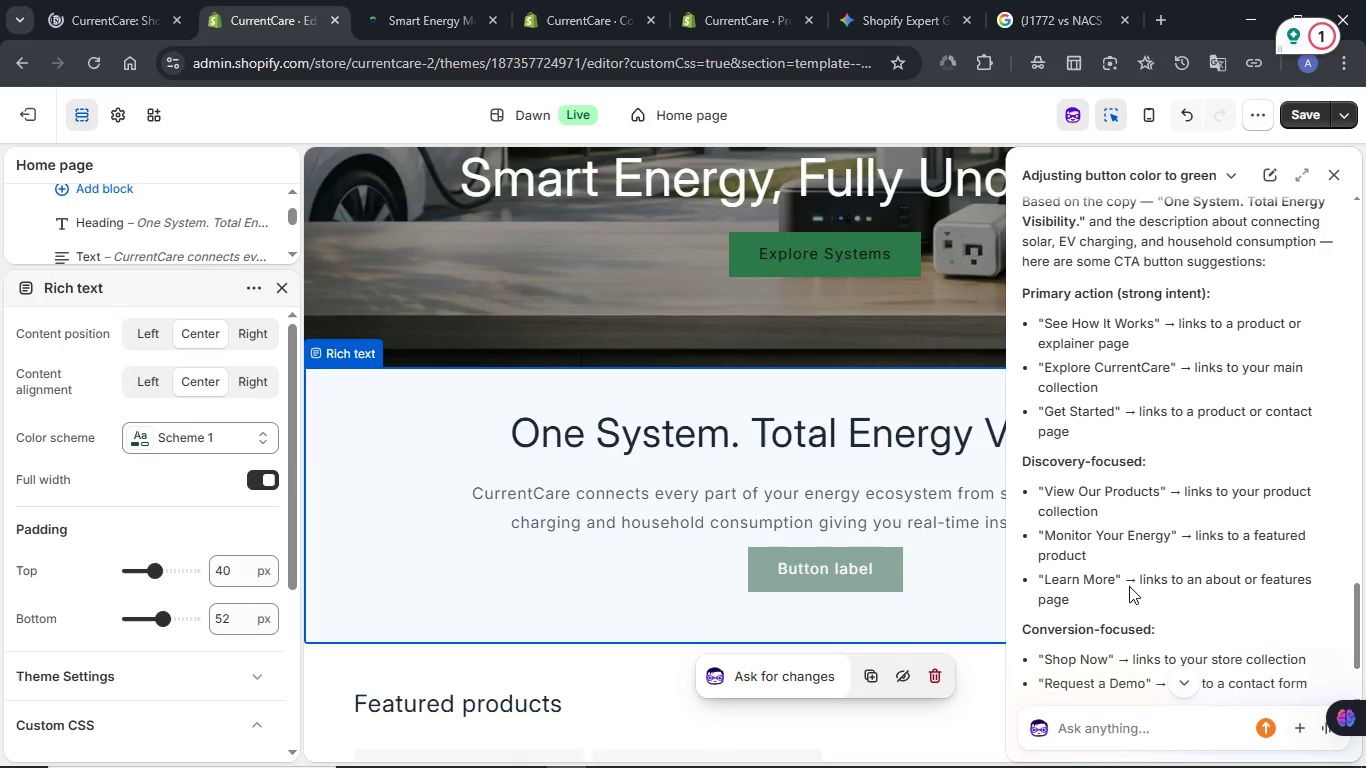 
wait(10.46)
 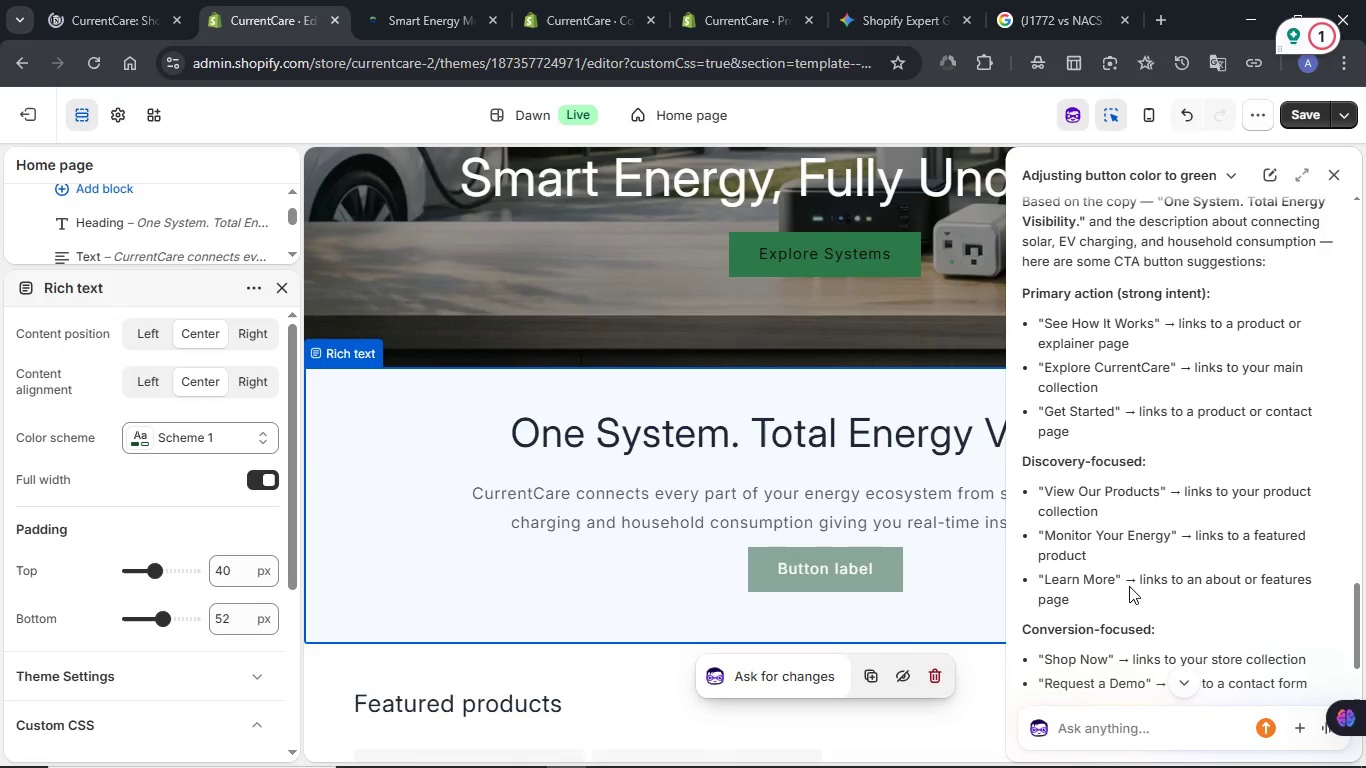 
scroll: coordinate [1129, 586], scroll_direction: down, amount: 1.0
 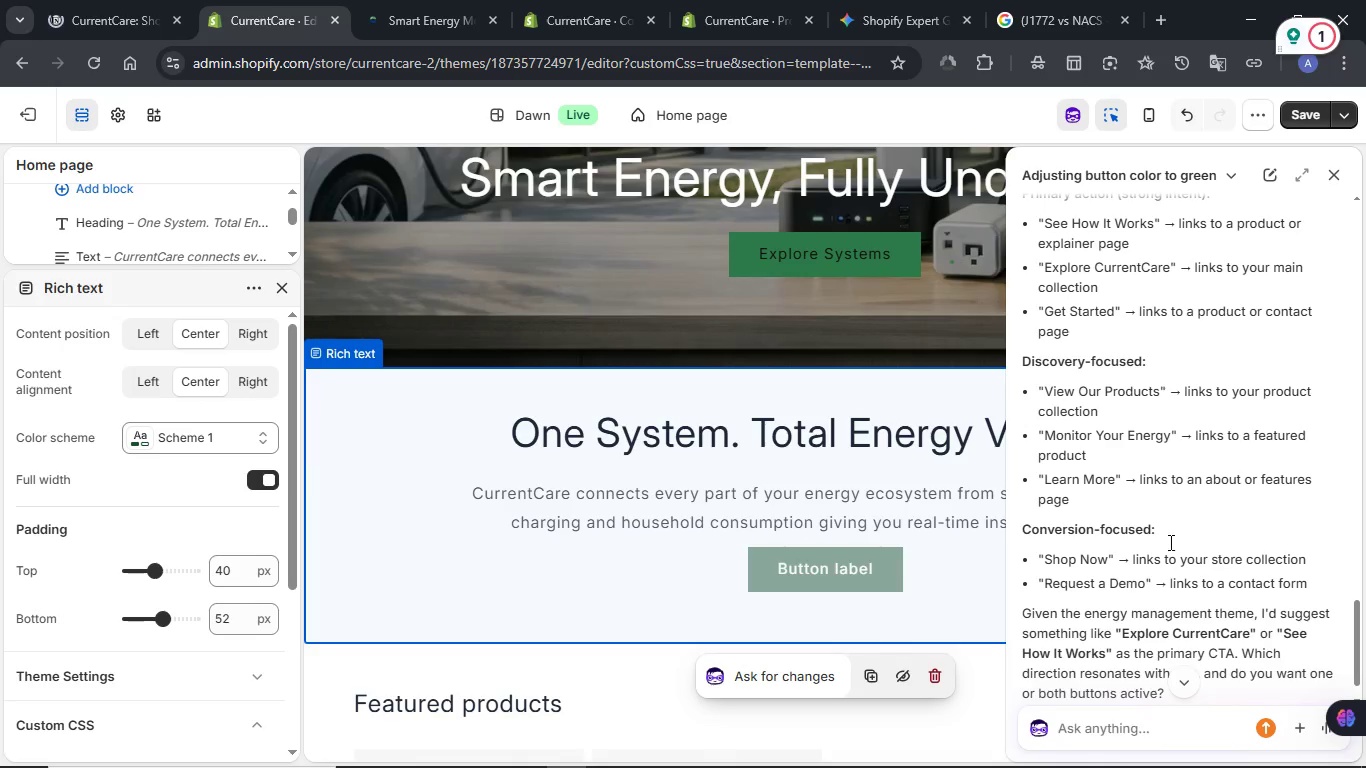 
wait(7.12)
 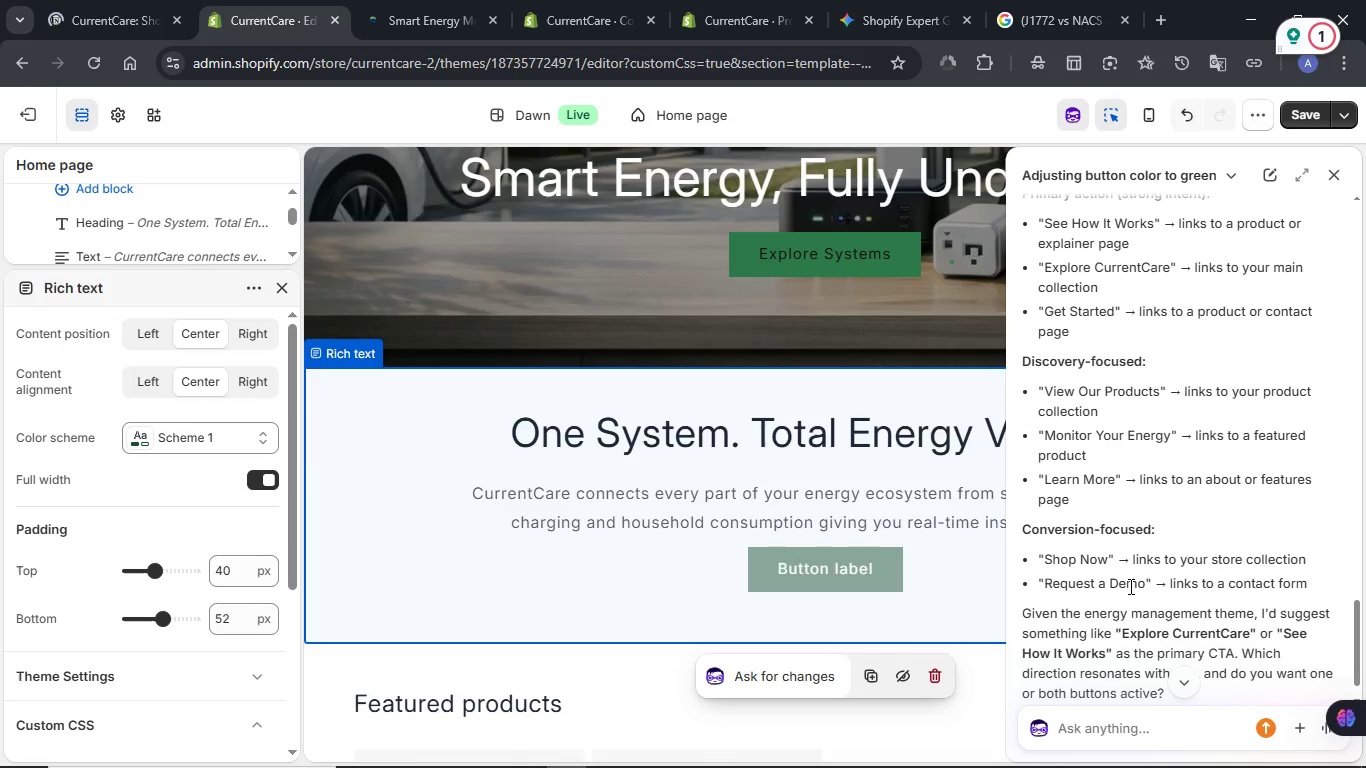 
left_click([1332, 183])
 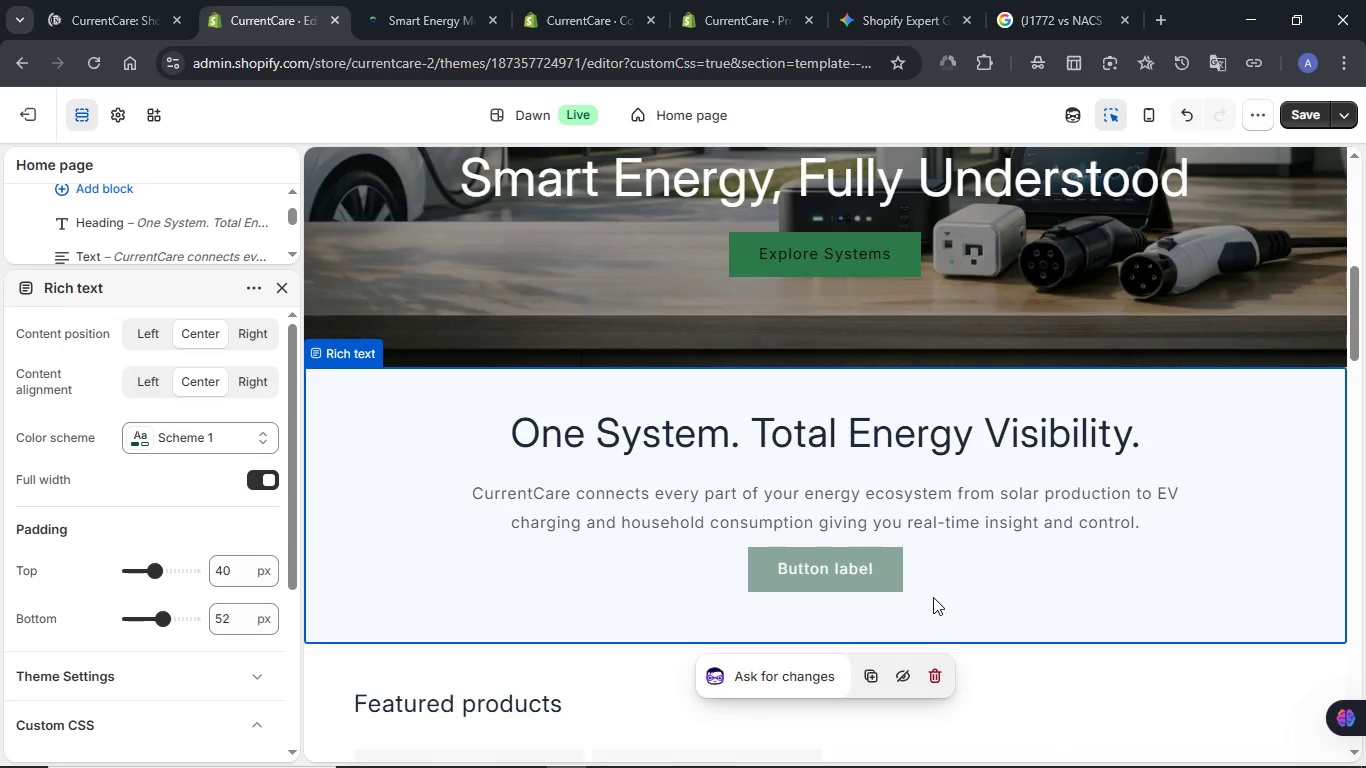 
wait(23.27)
 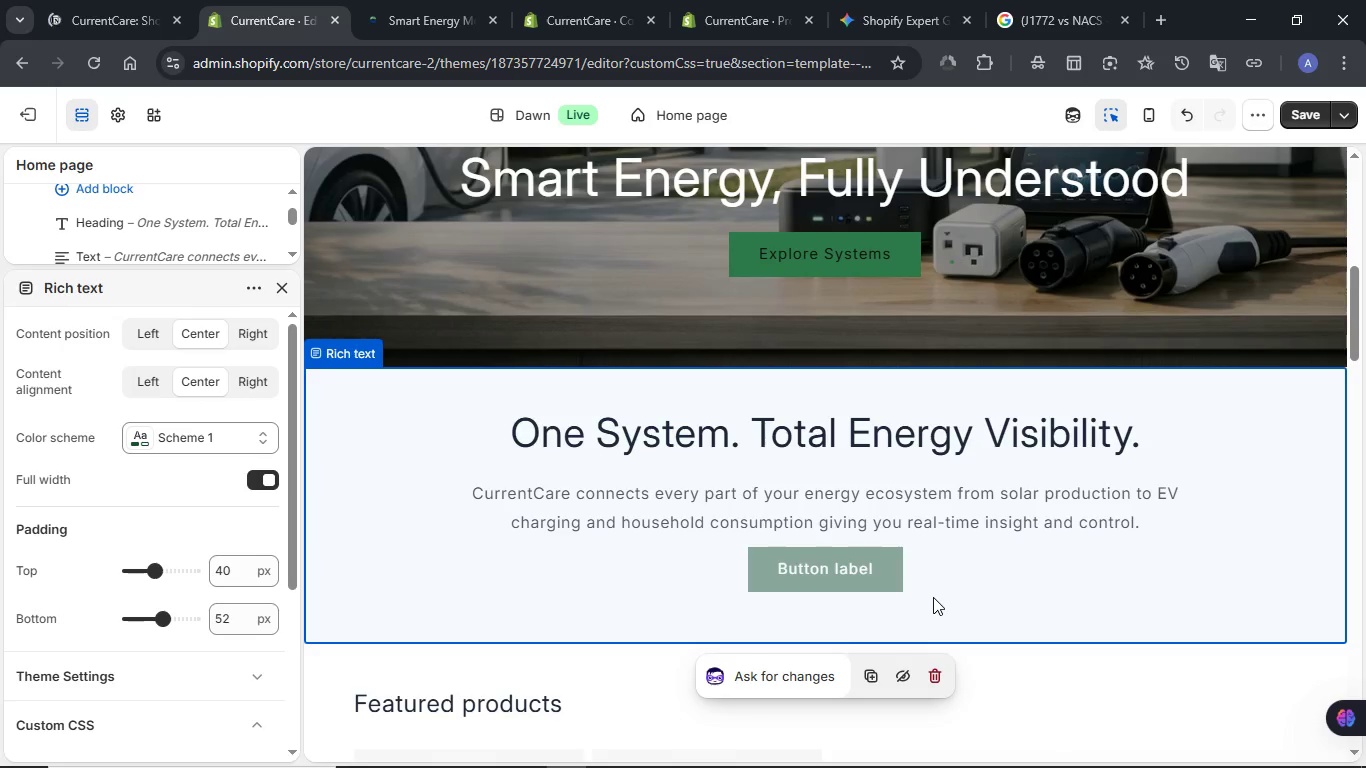 
left_click([412, 3])
 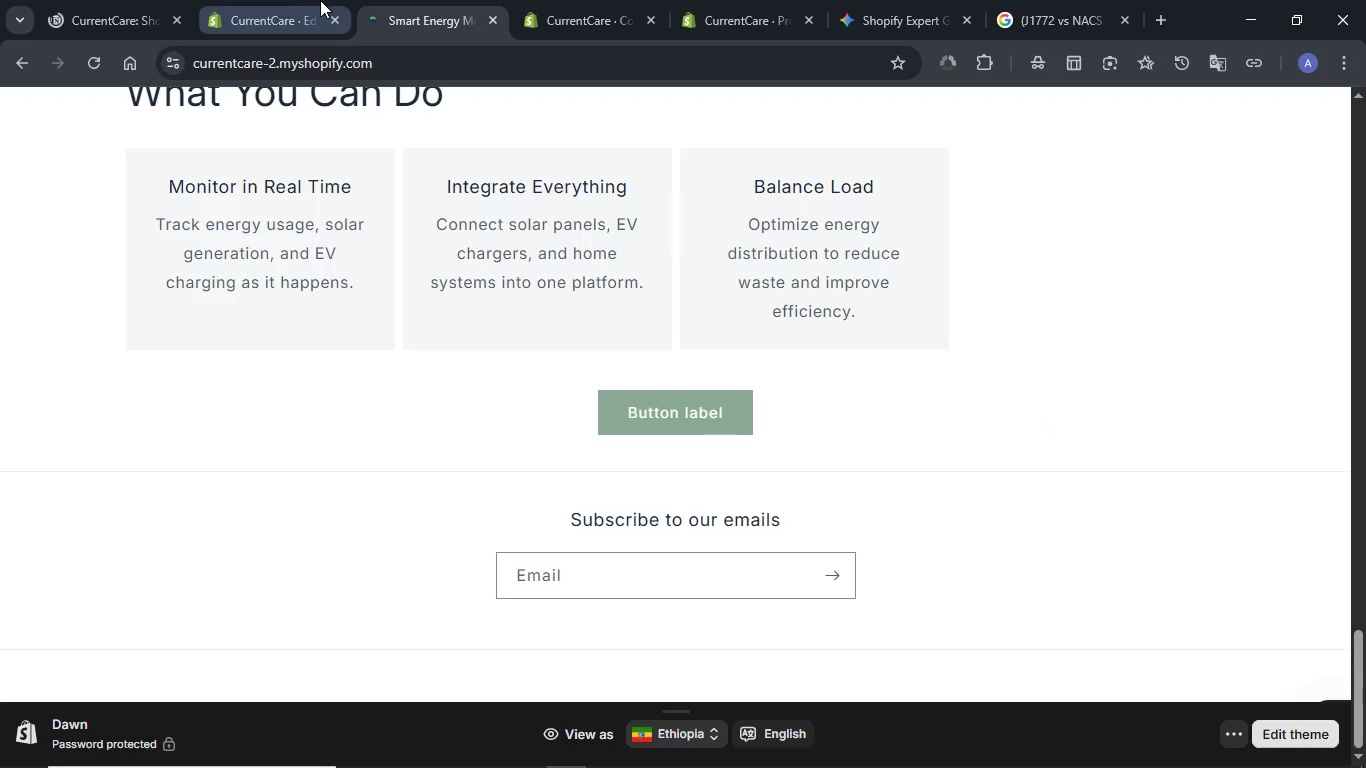 
left_click([300, 0])
 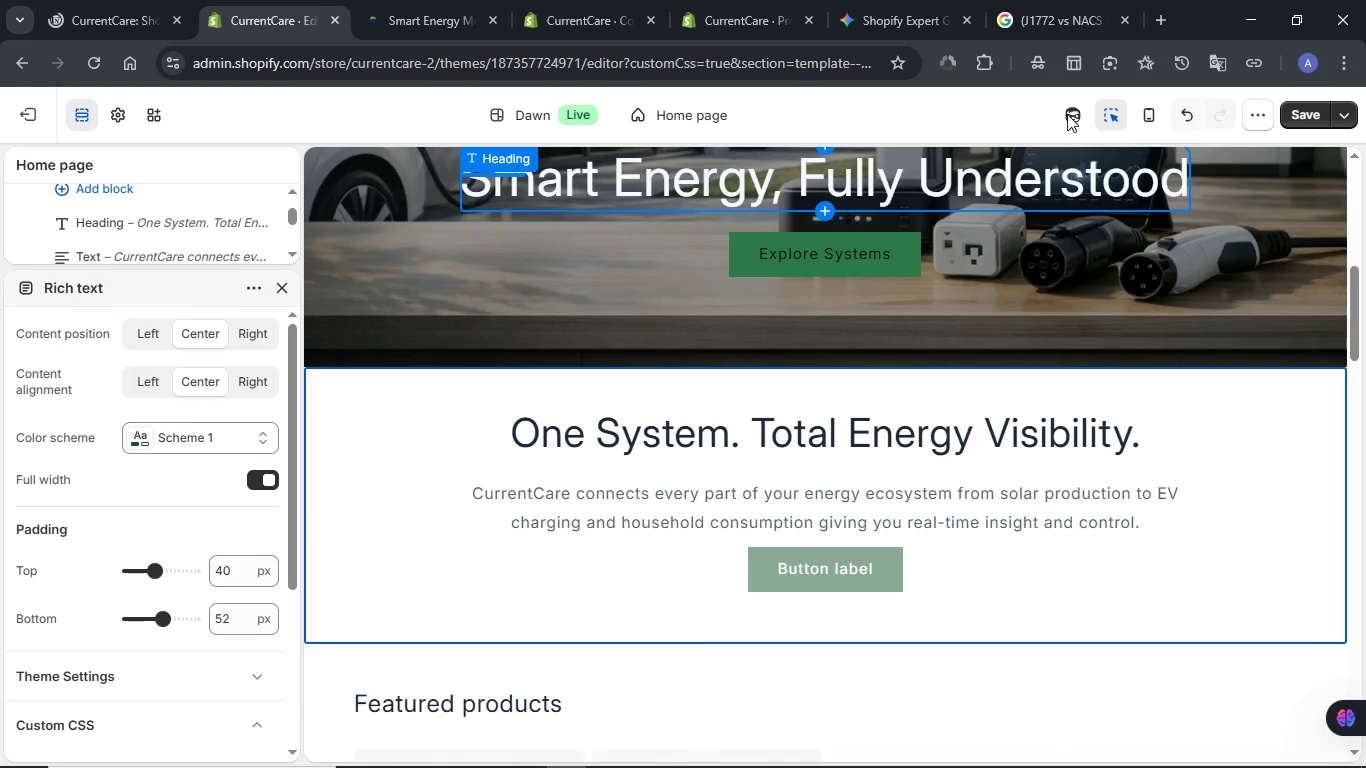 
left_click([1067, 114])
 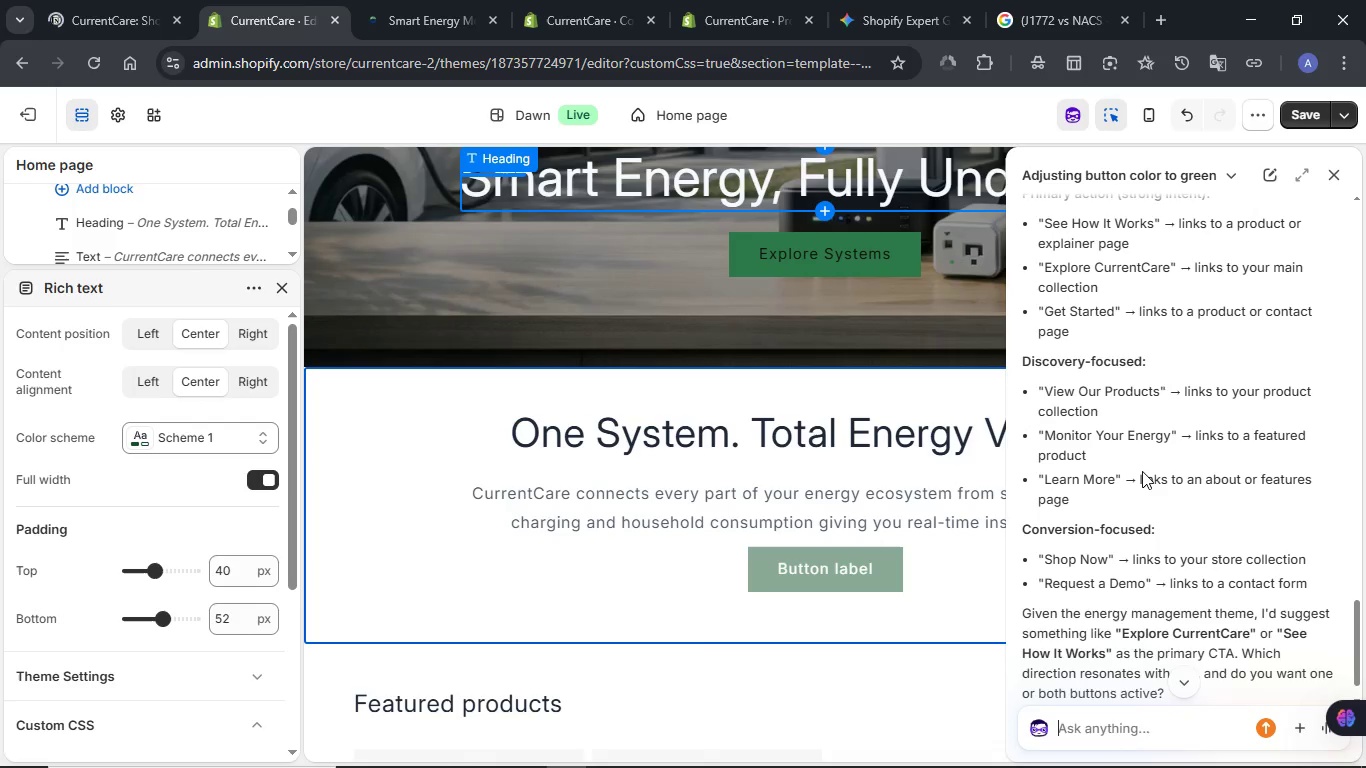 
wait(10.06)
 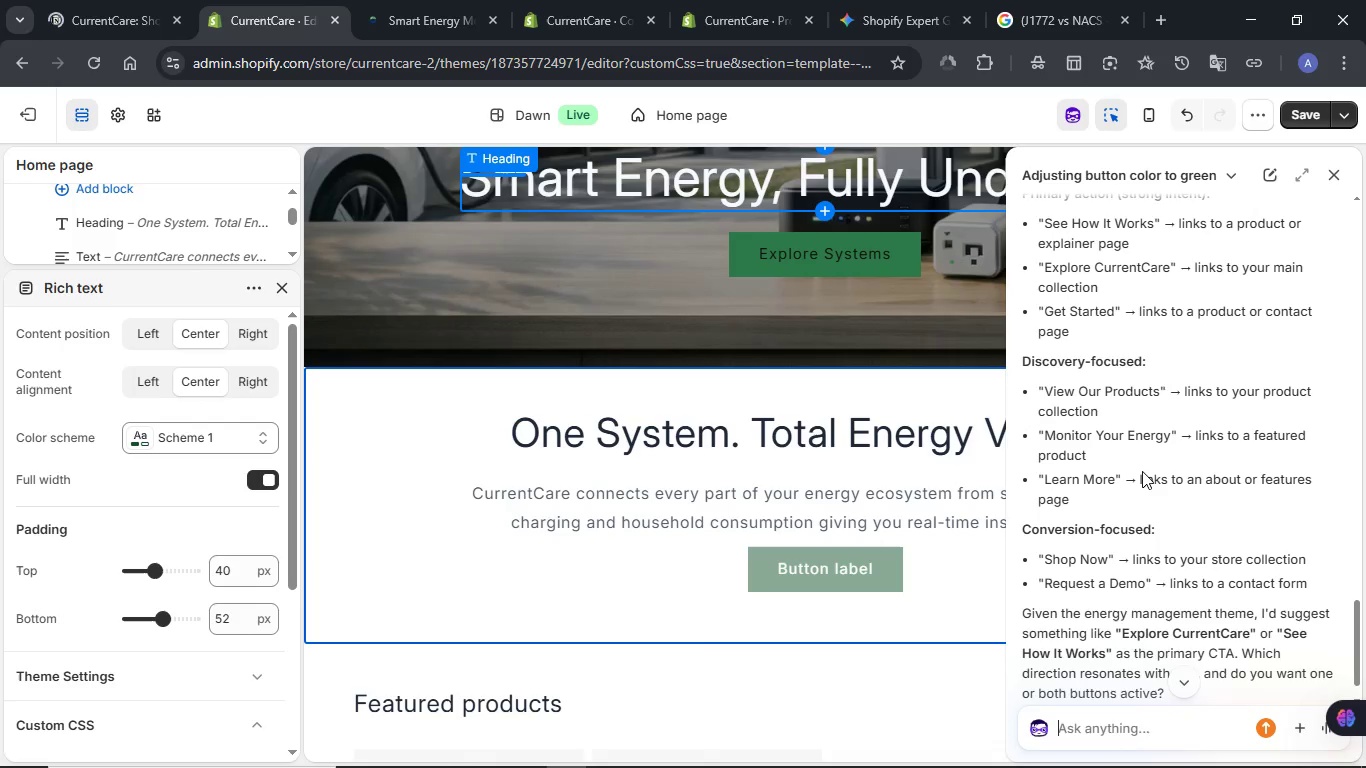 
left_click_drag(start_coordinate=[1046, 269], to_coordinate=[1170, 273])
 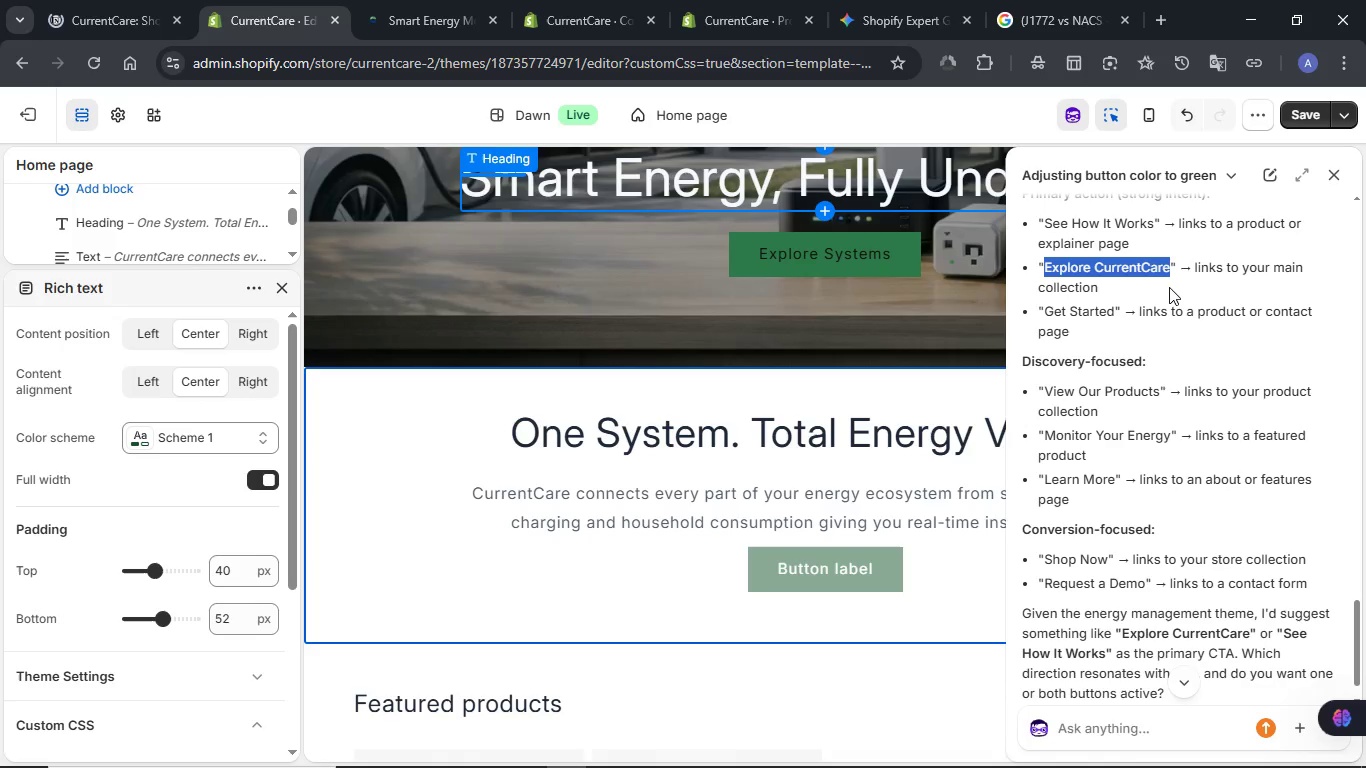 
key(Control+C)
 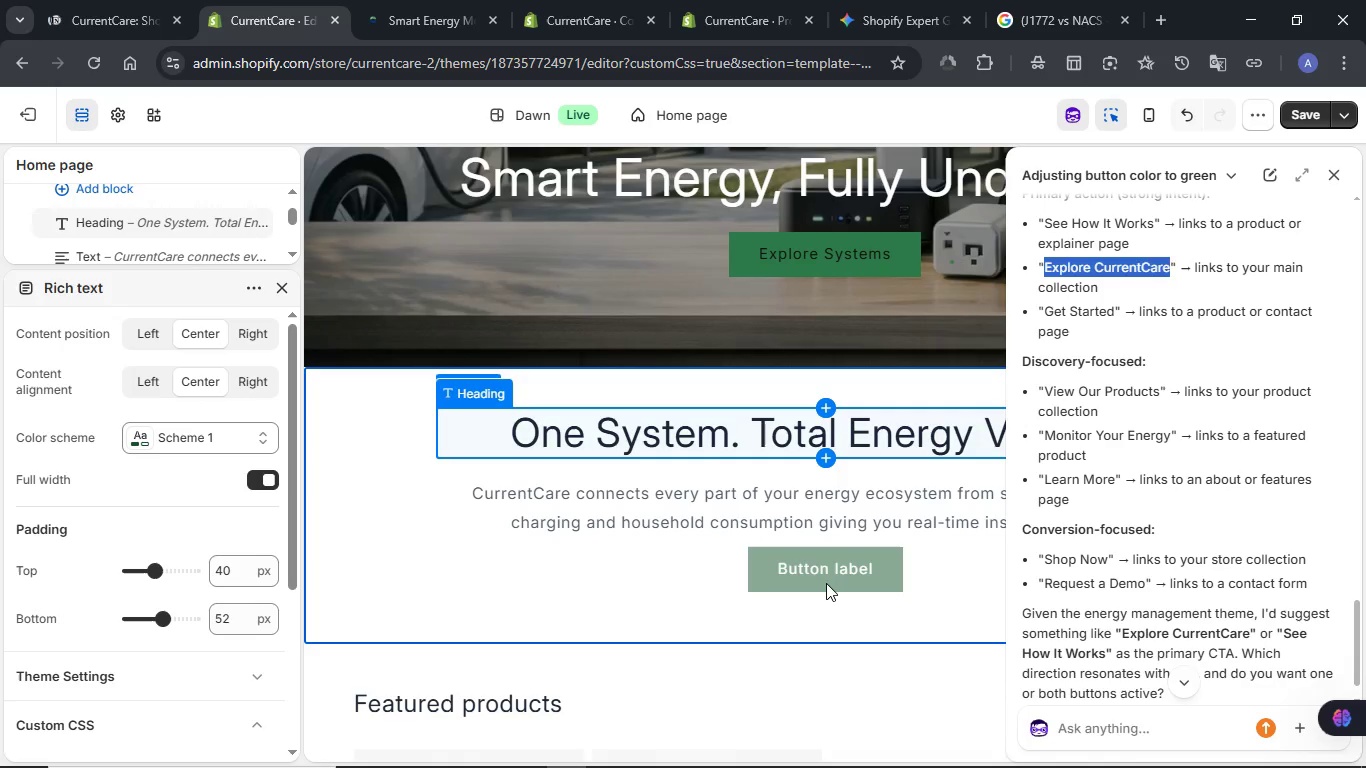 
left_click([826, 583])
 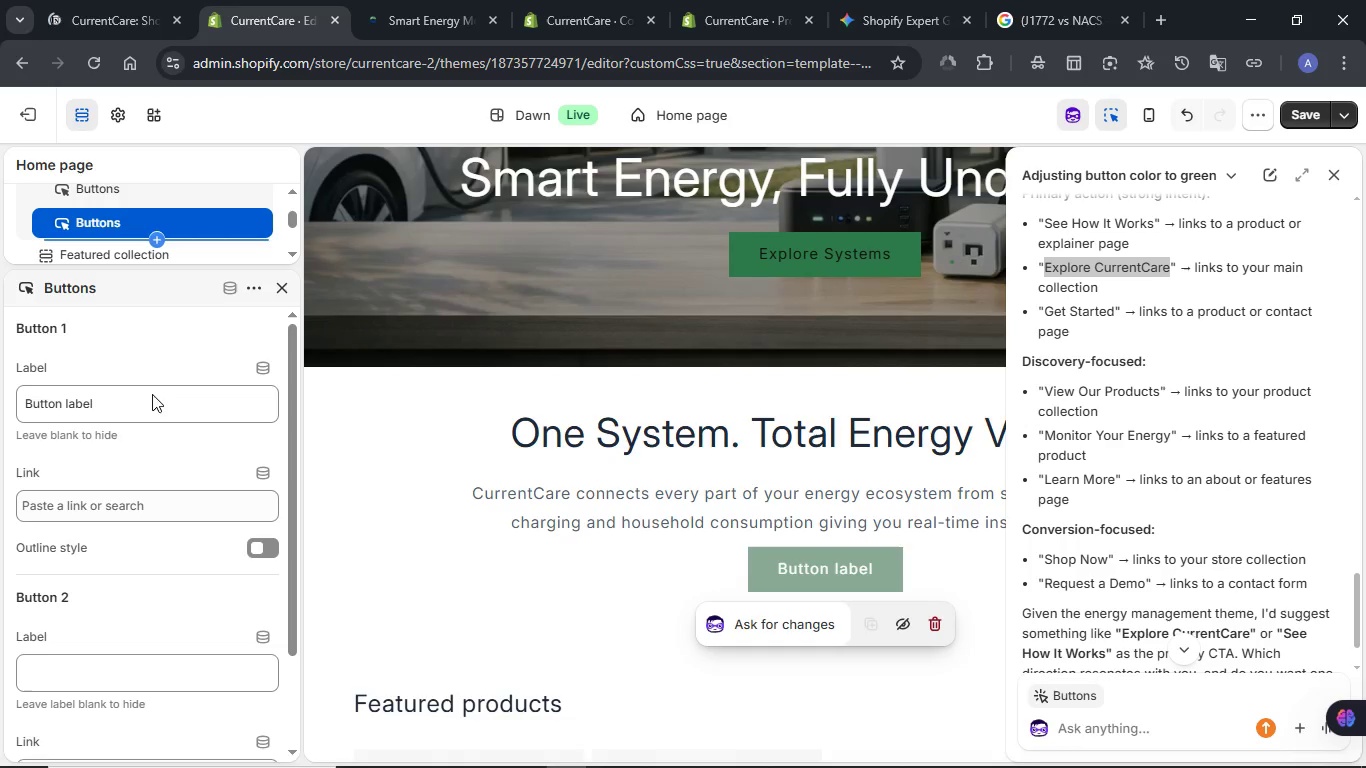 
double_click([152, 394])
 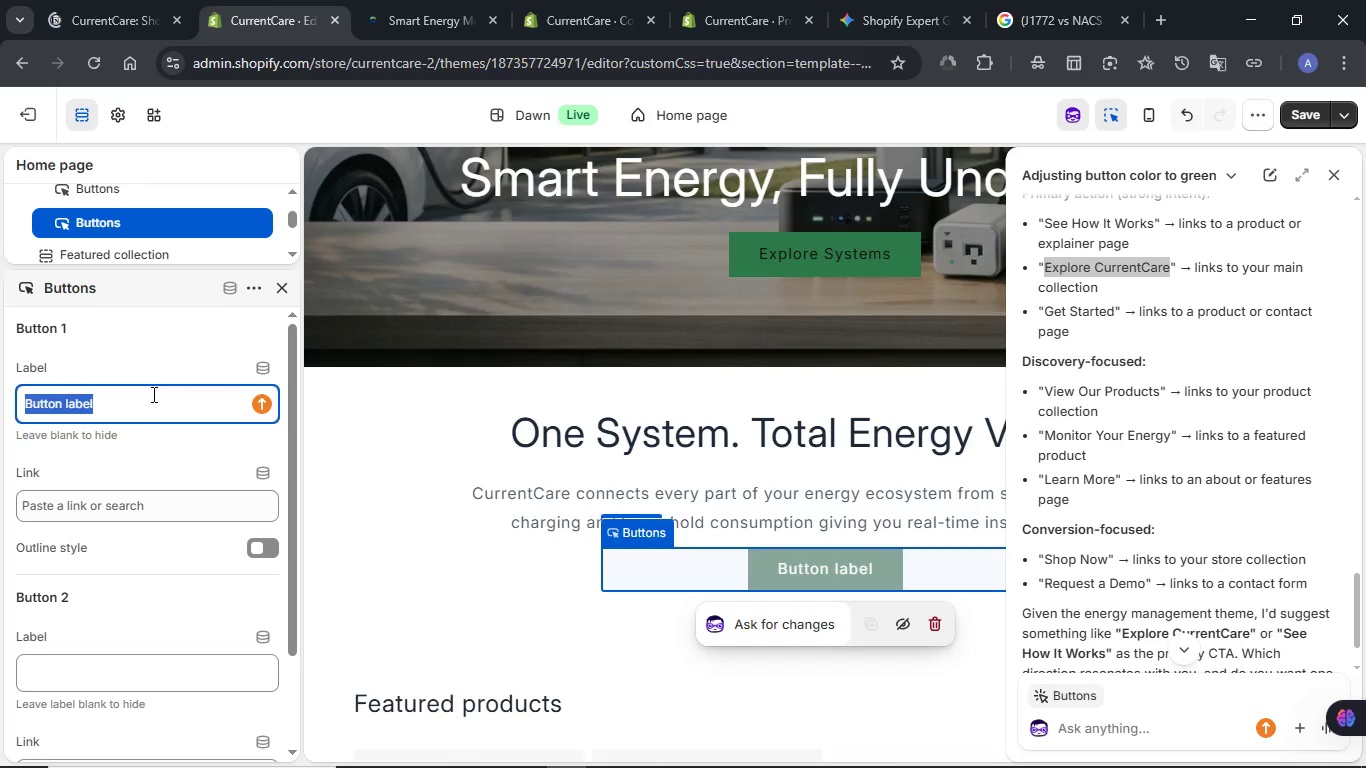 
triple_click([152, 394])
 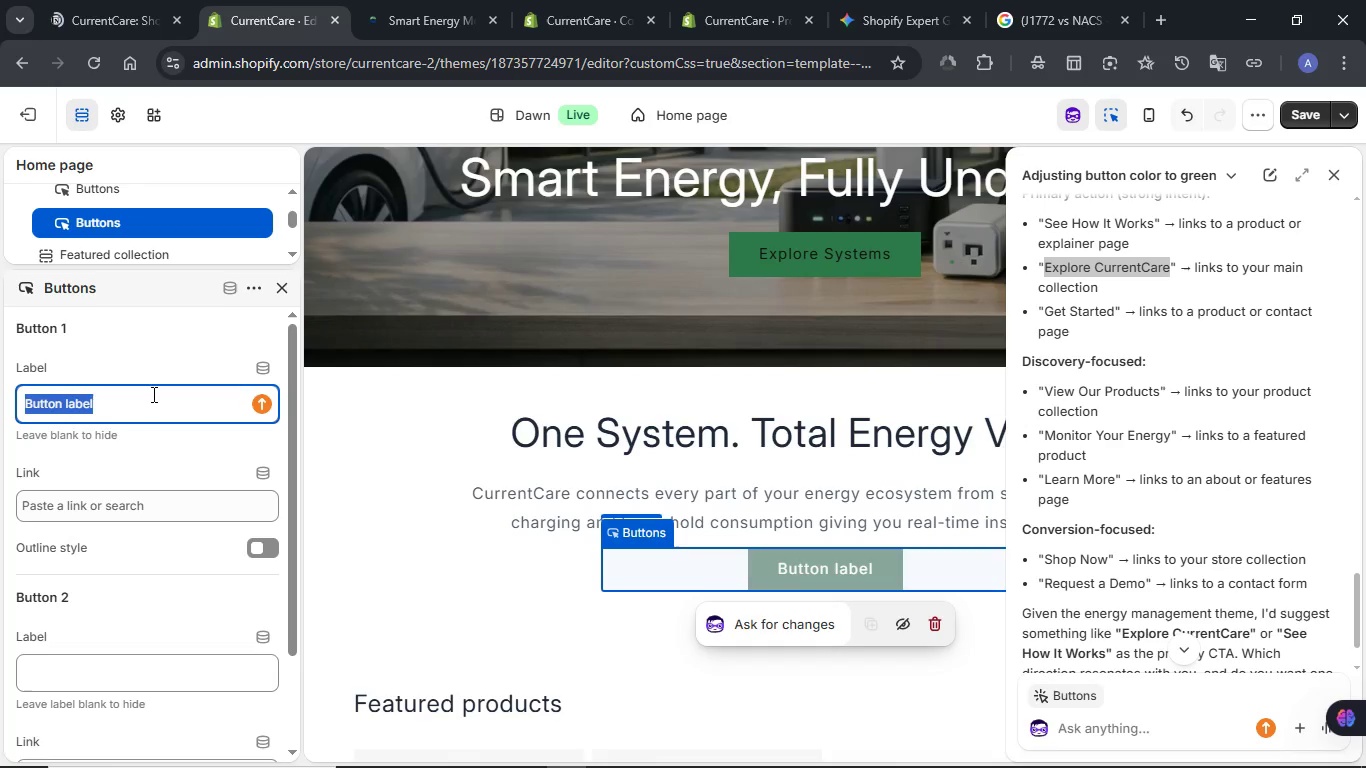 
key(Control+V)
 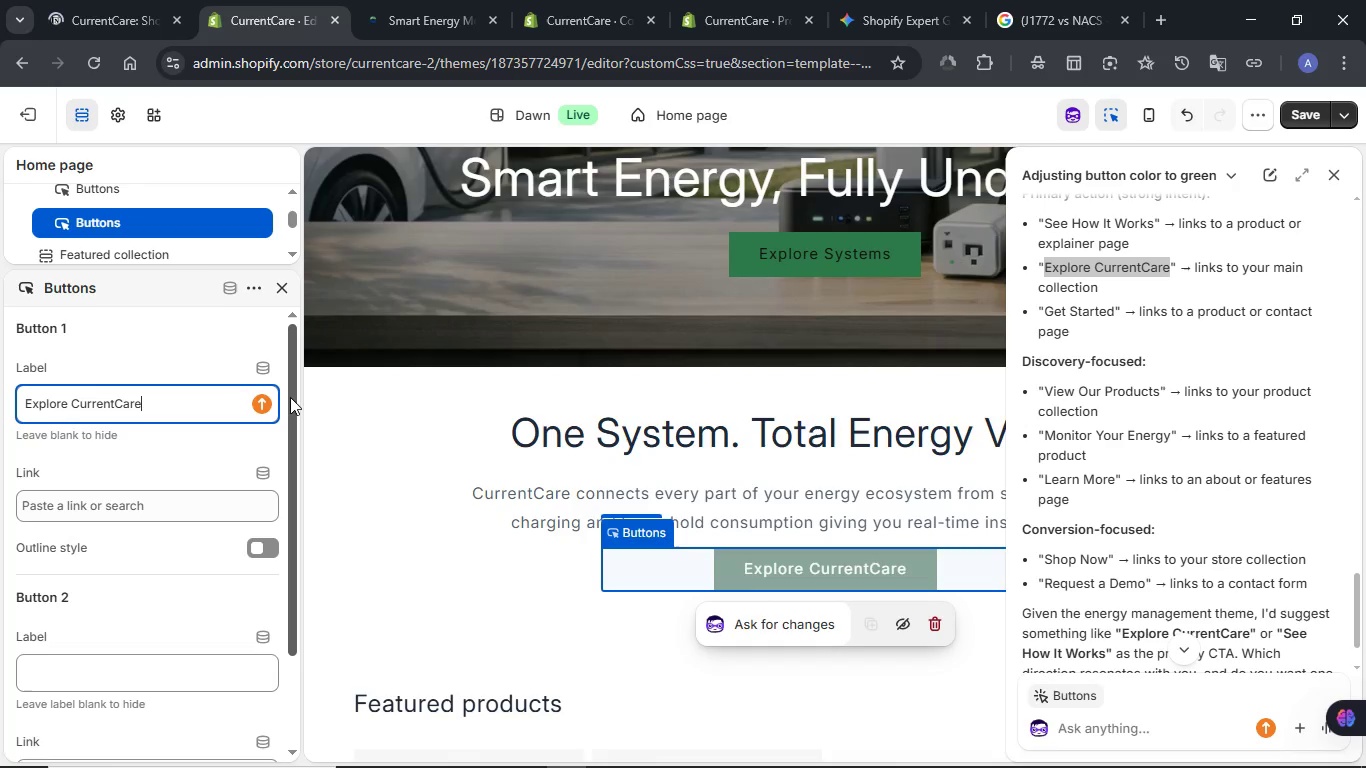 
wait(8.34)
 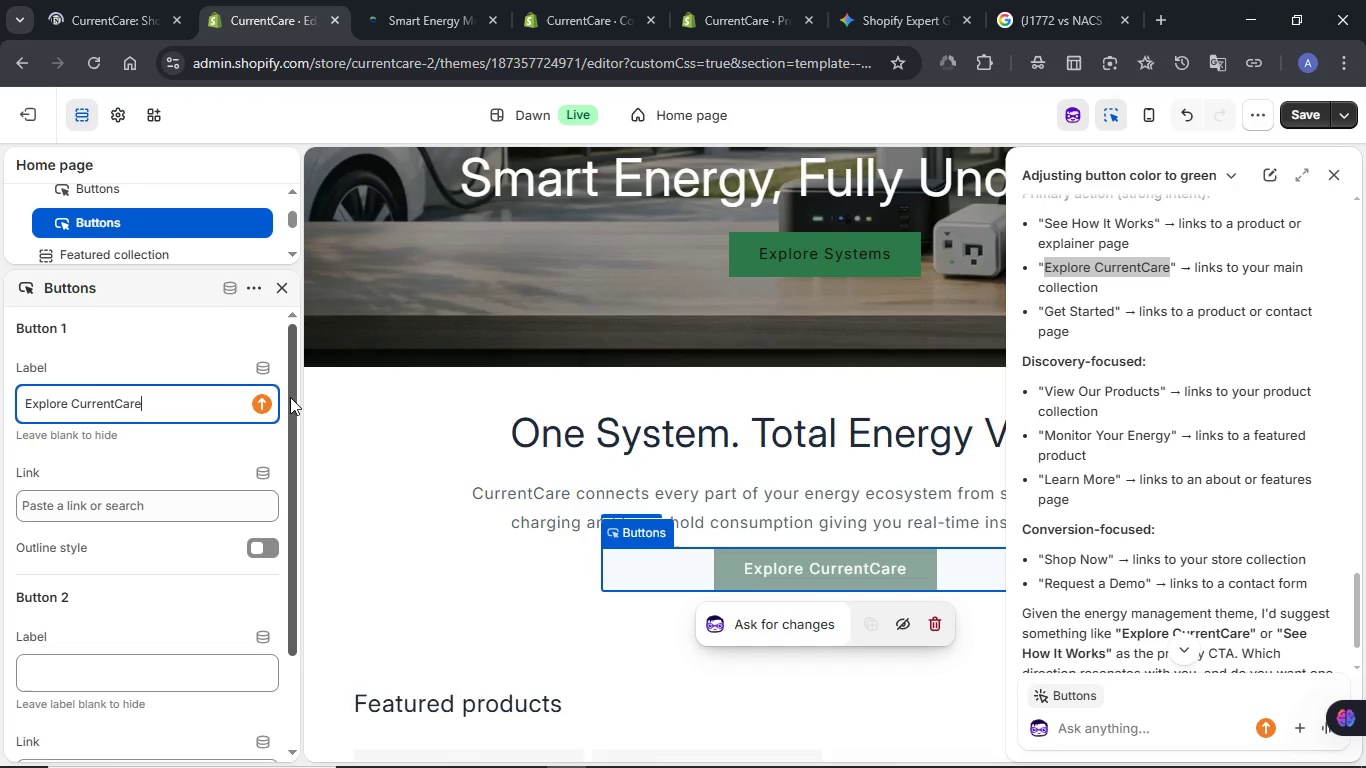 
left_click([1092, 726])
 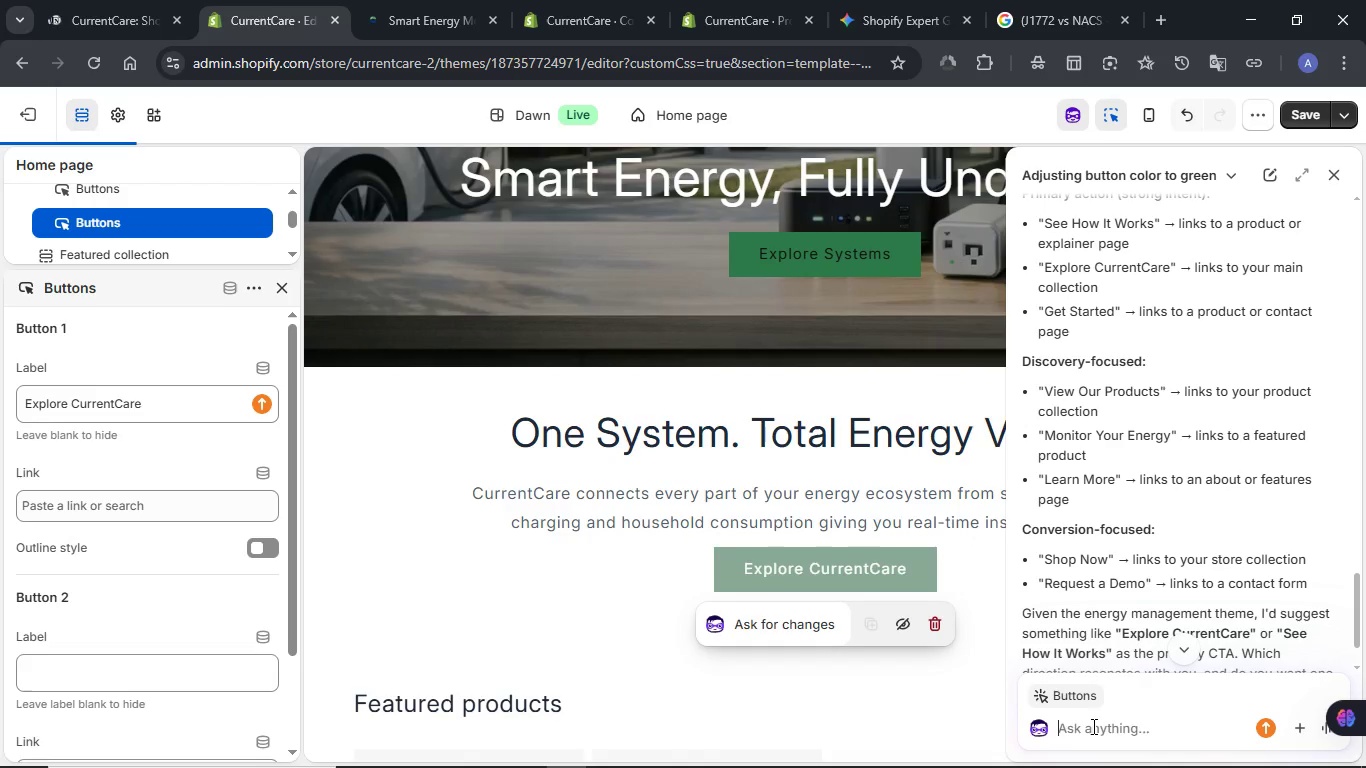 
type(I hav )
key(Backspace)
type(e adjusted the coy he)
key(Backspace)
type(lp me adjud)
key(Backspace)
type(st the link it shuld lik)
key(Backspace)
type(ead to all products)
 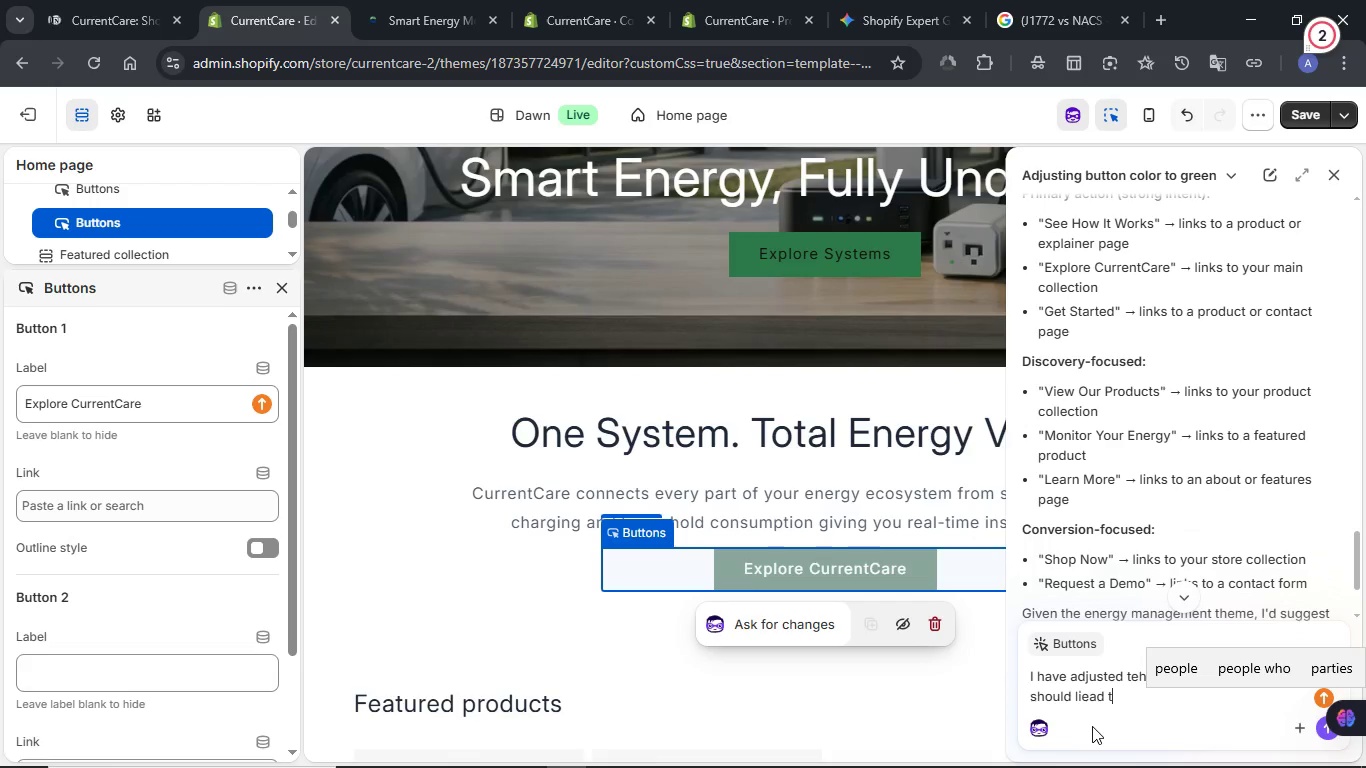 
key(Enter)
 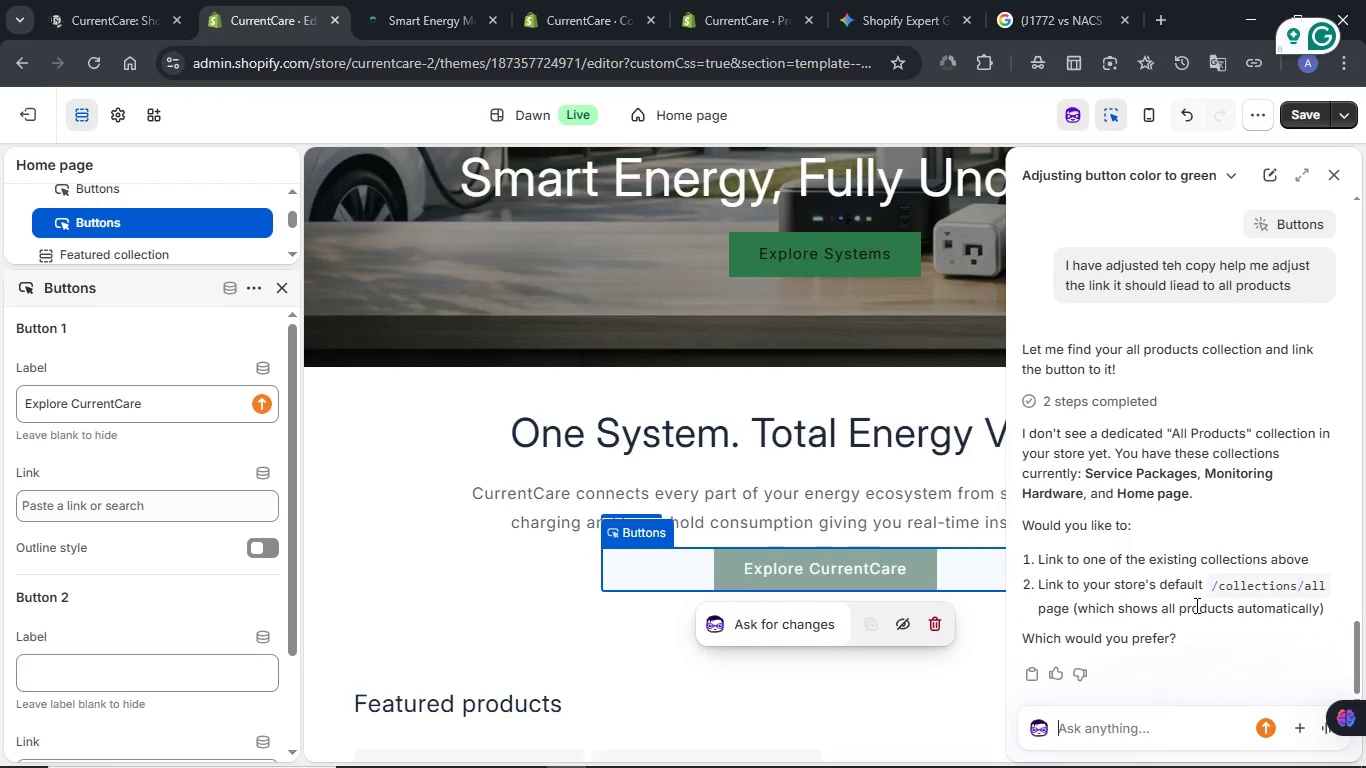 
wait(15.7)
 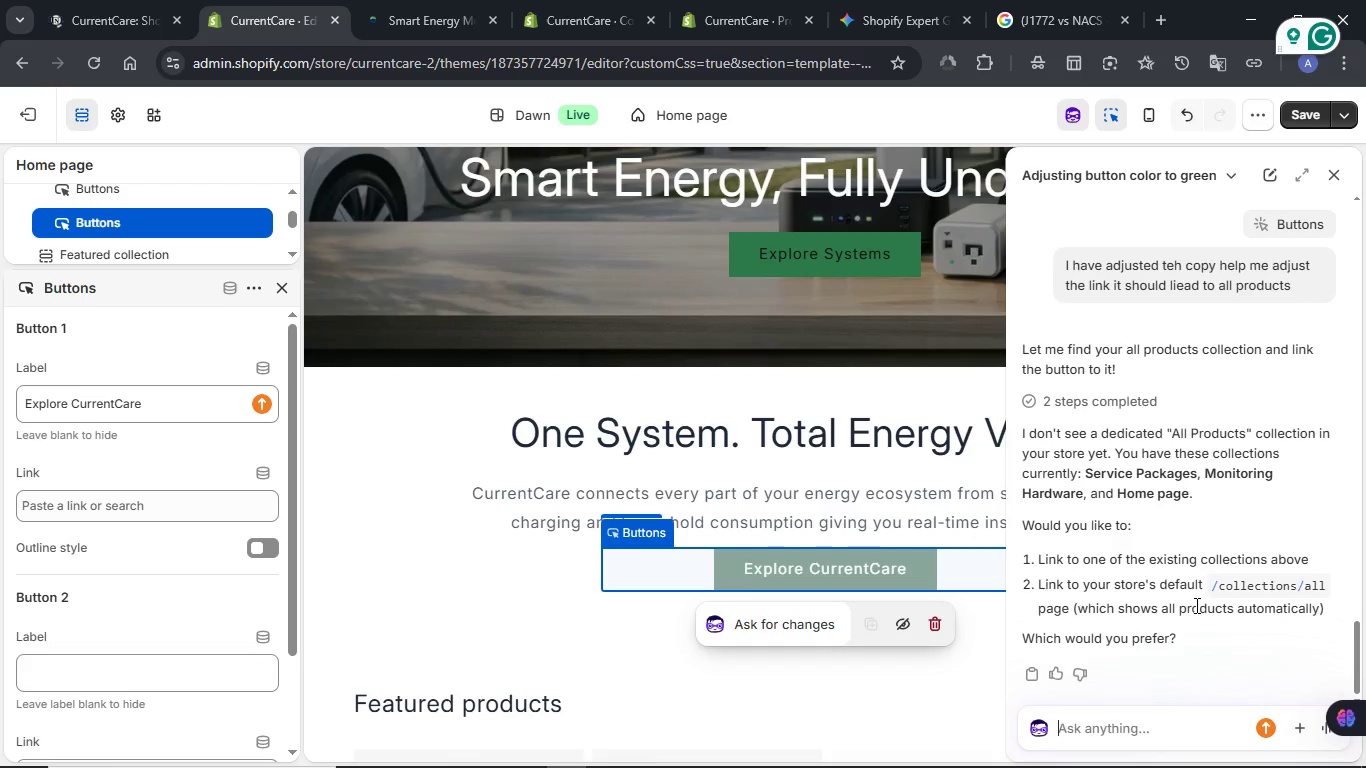 
scroll: coordinate [1151, 562], scroll_direction: down, amount: 1.0
 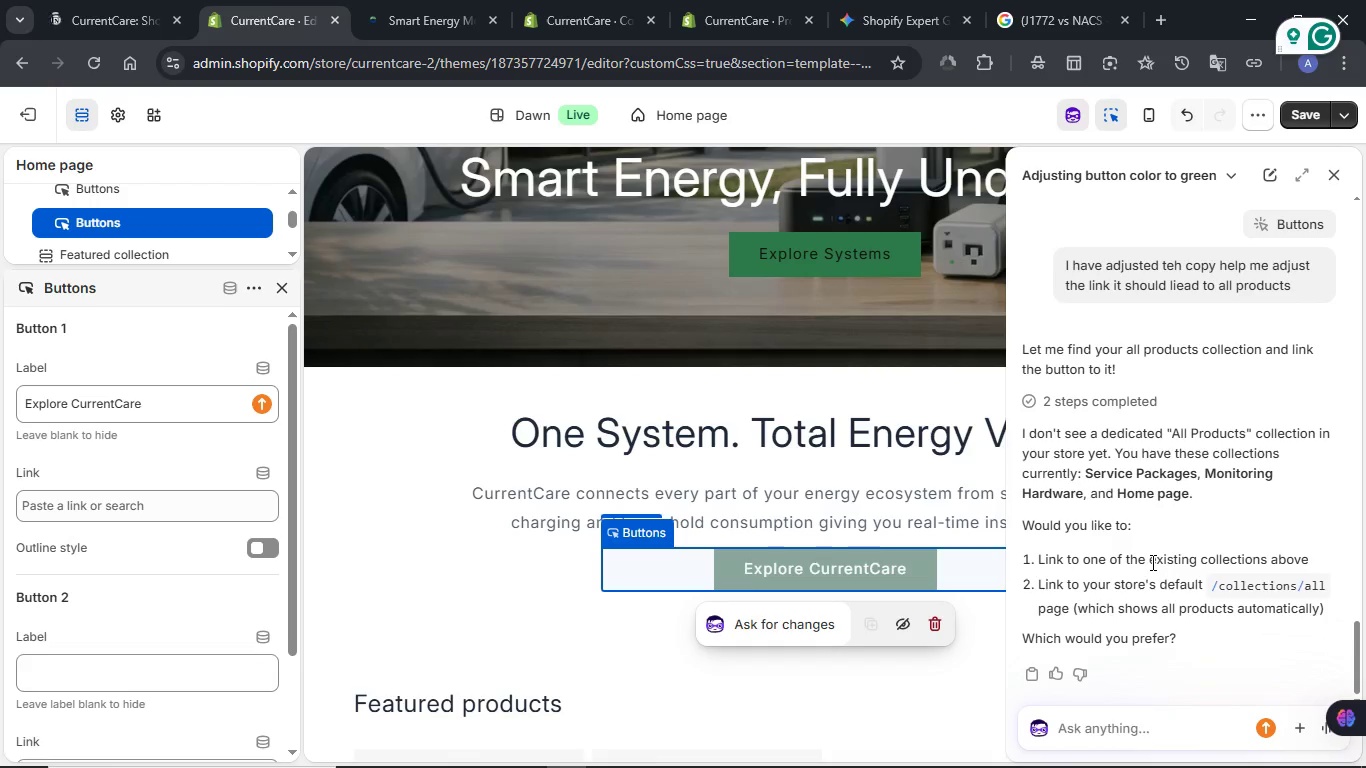 
wait(7.14)
 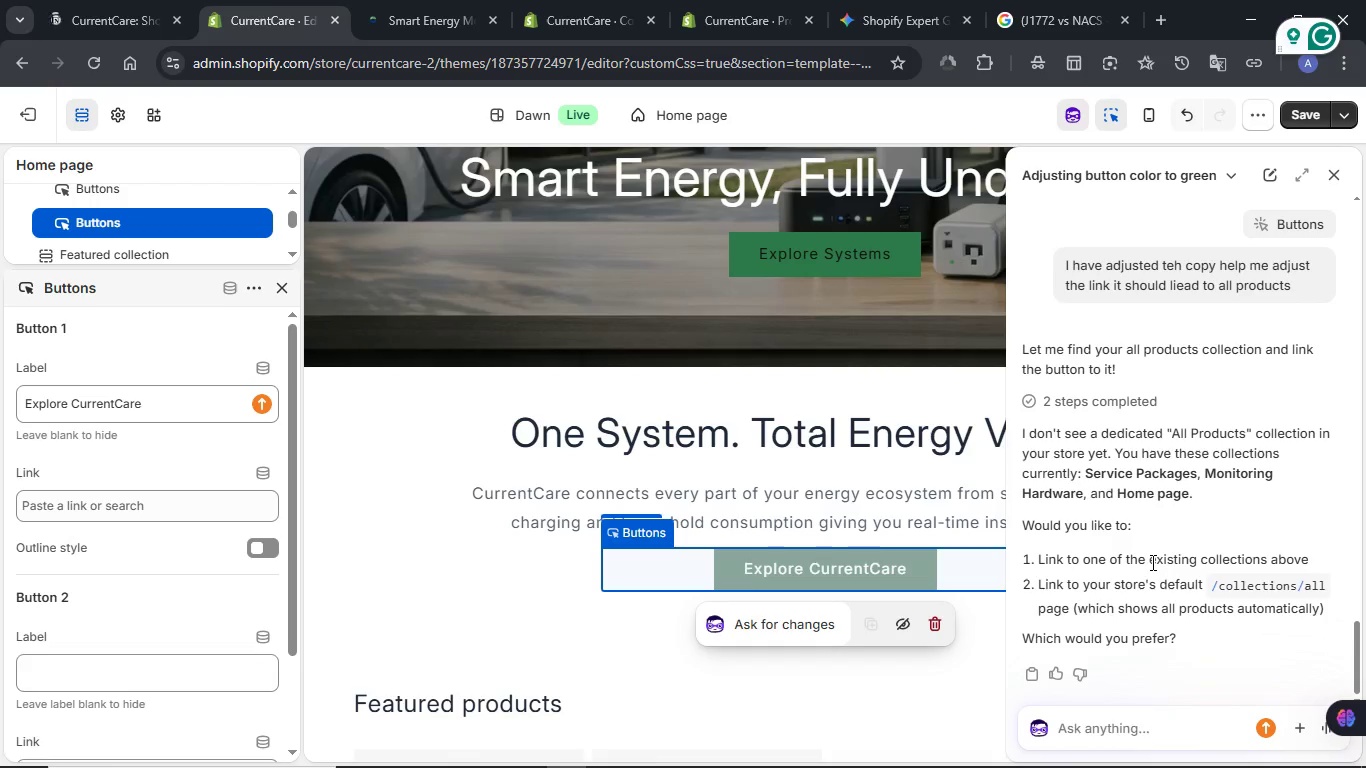 
left_click([1089, 720])
 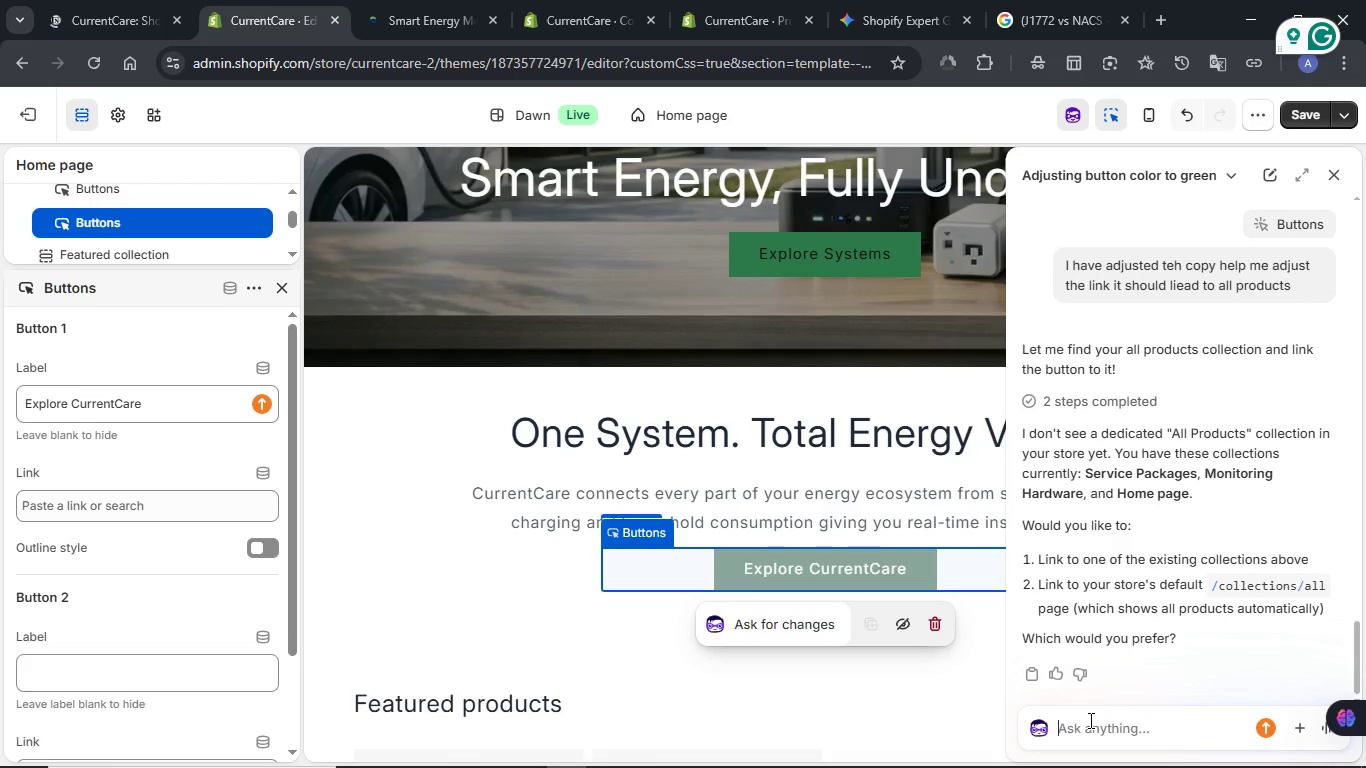 
type(It is nt a col)
 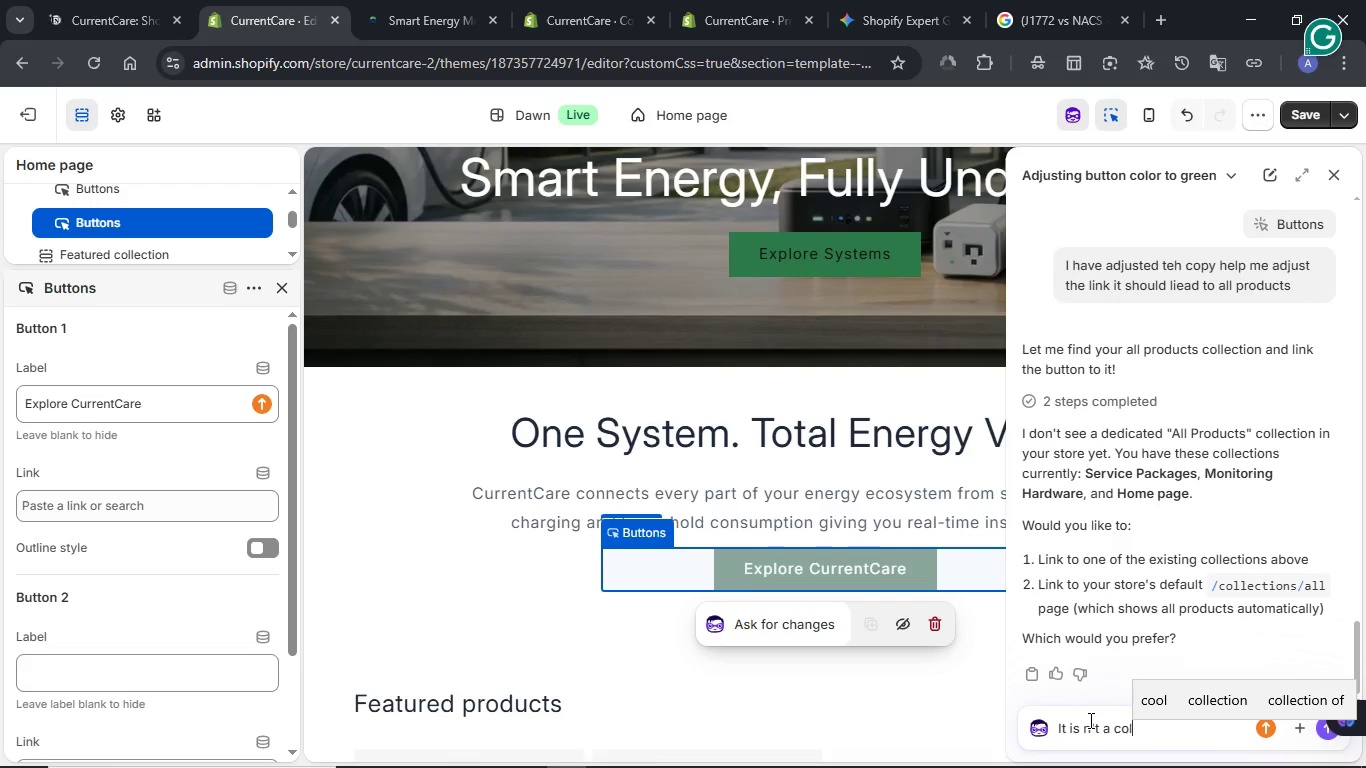 
hold_key(key=Quote, duration=0.31)
 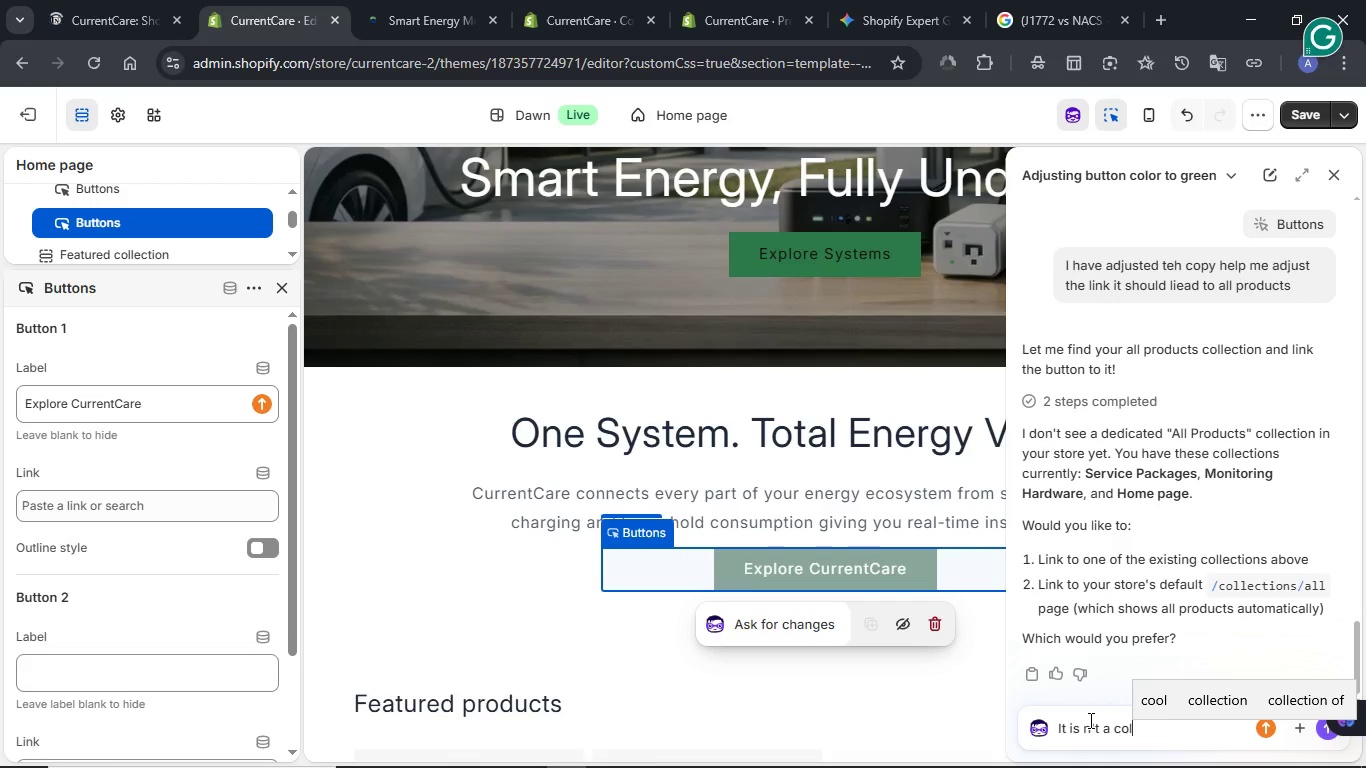 
left_click([394, 0])
 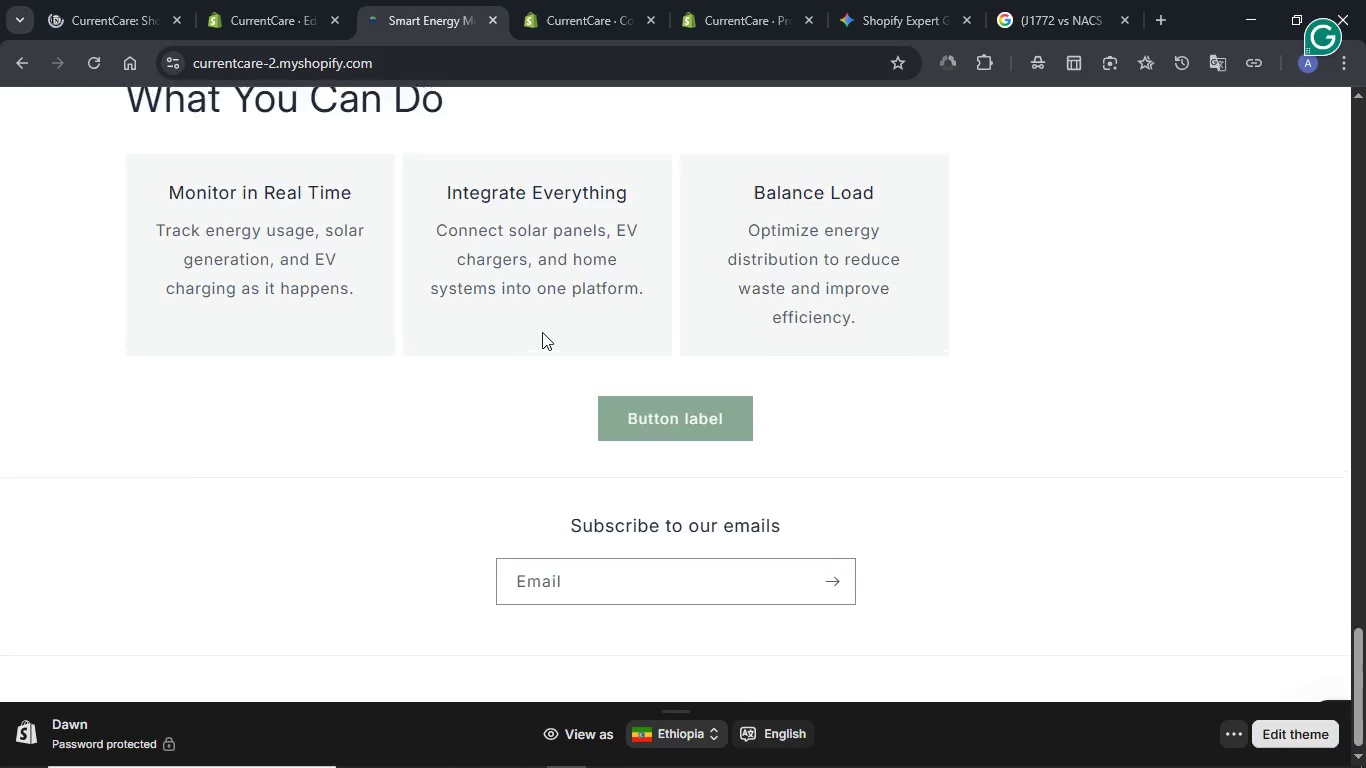 
scroll: coordinate [542, 332], scroll_direction: up, amount: 29.0
 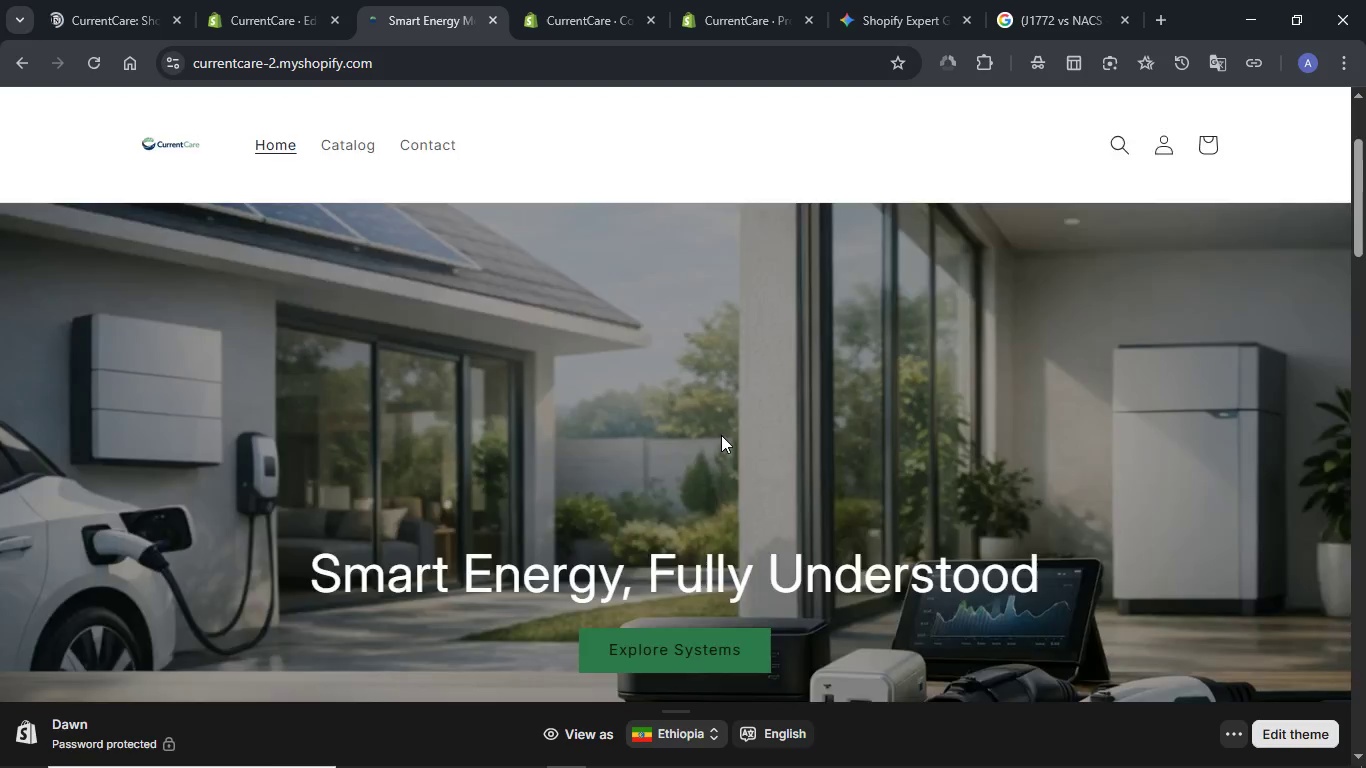 
scroll: coordinate [722, 435], scroll_direction: down, amount: 3.0
 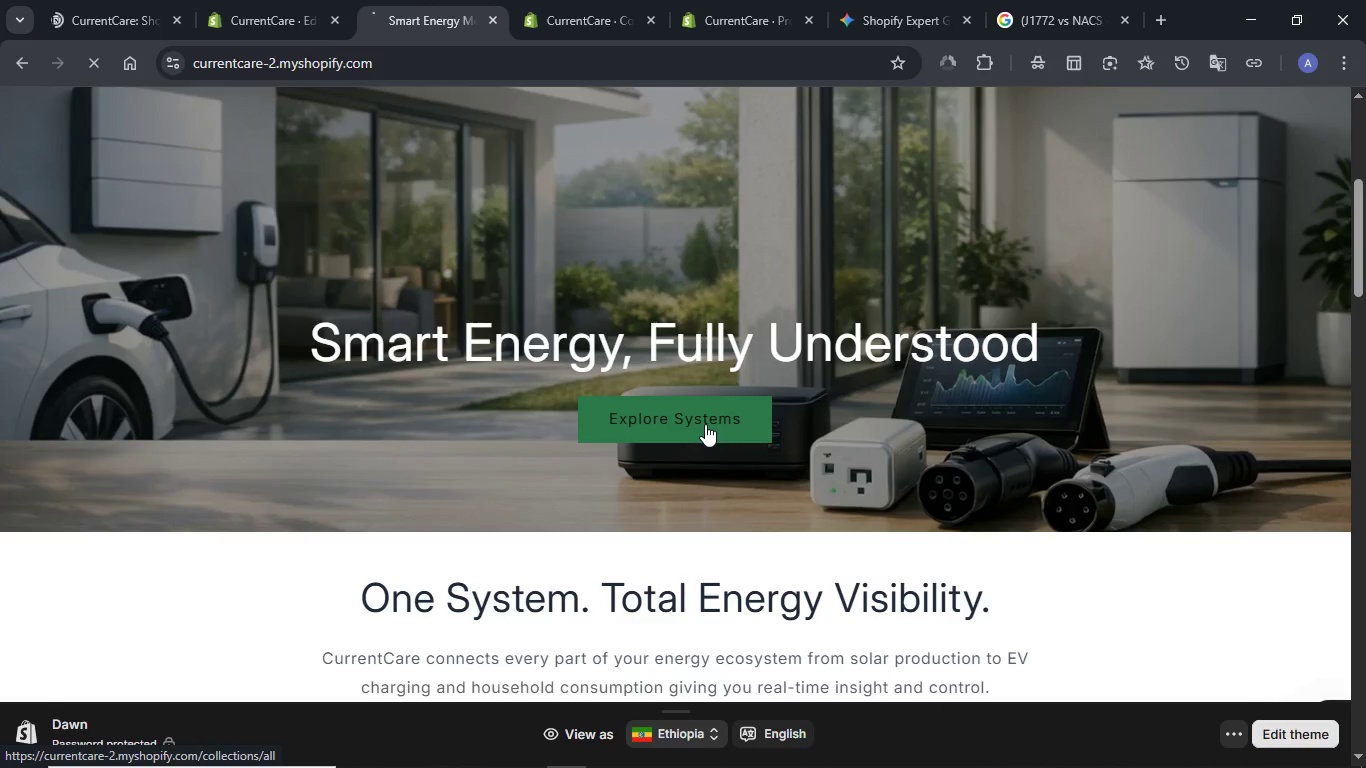 
left_click([705, 424])
 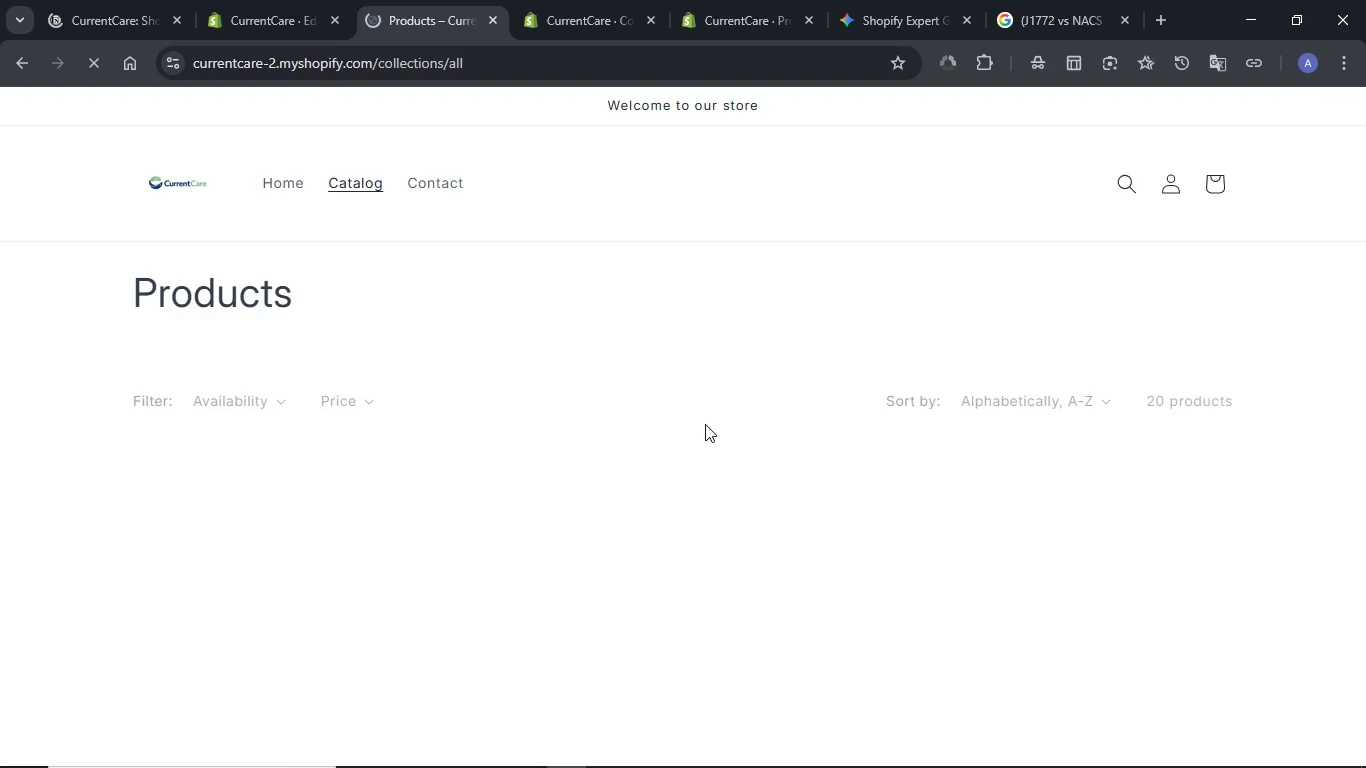 
wait(5.77)
 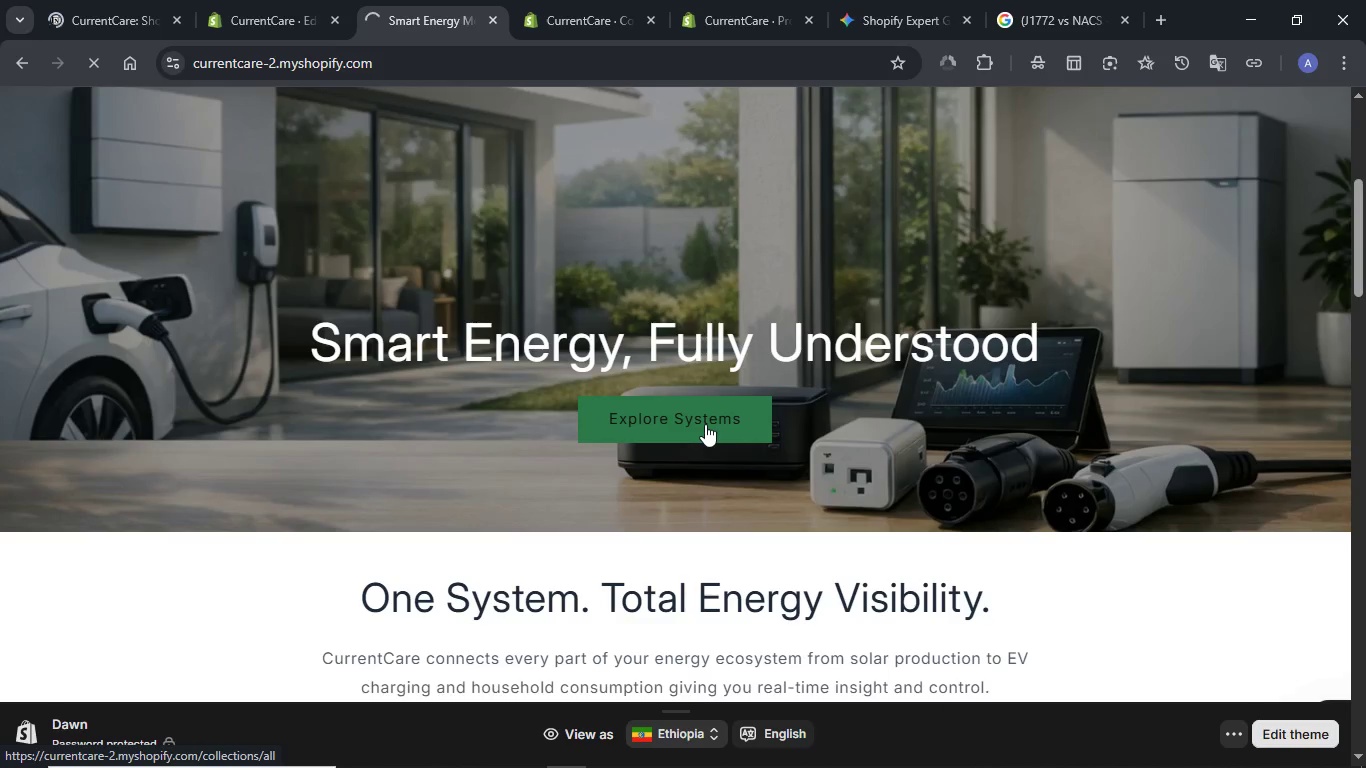 
scroll: coordinate [705, 424], scroll_direction: down, amount: 14.0
 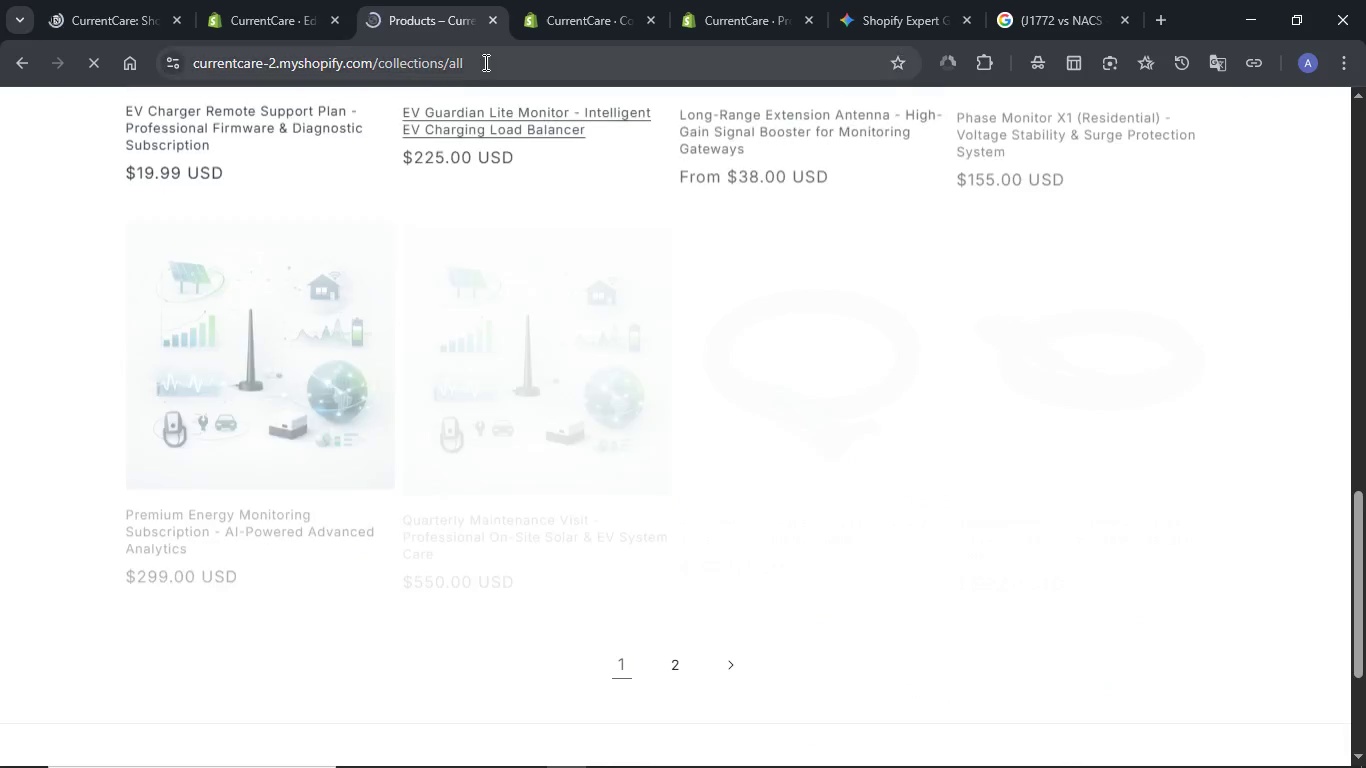 
left_click([484, 62])
 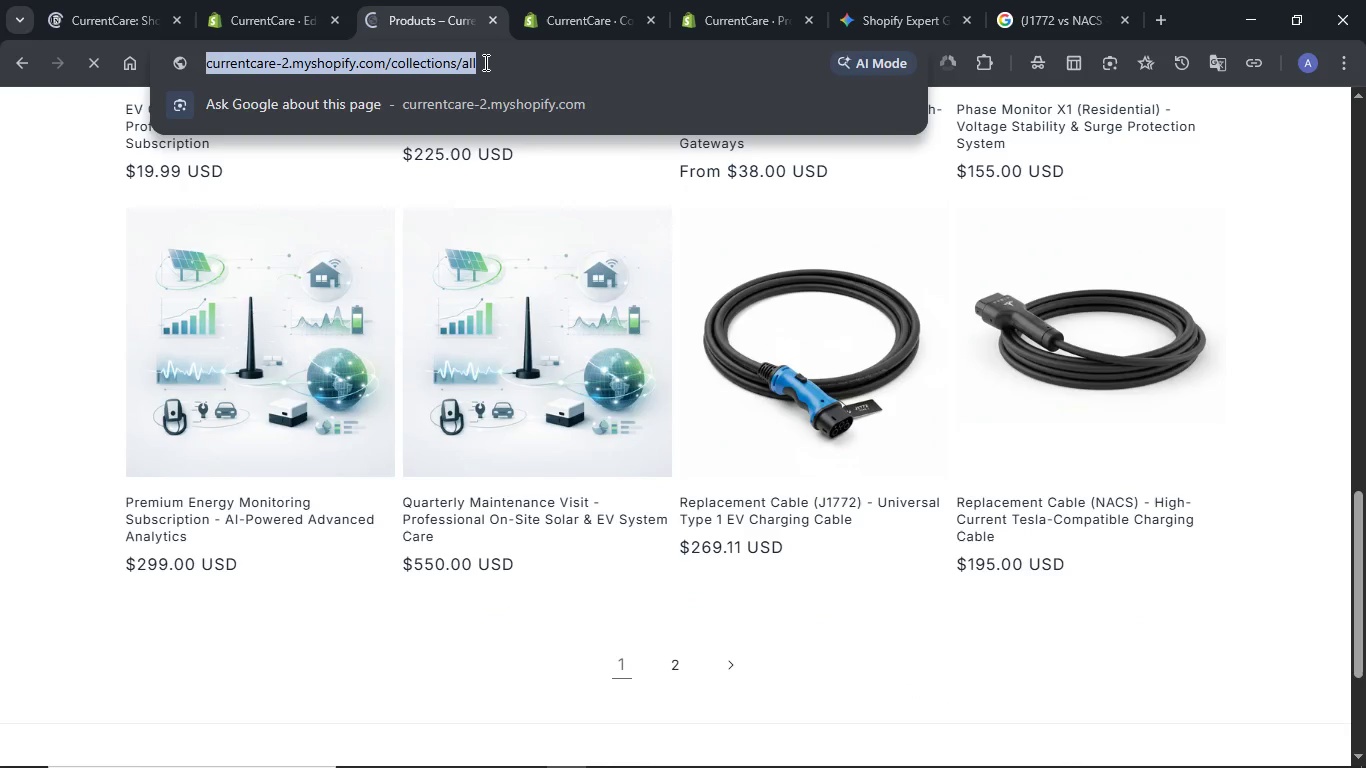 
key(Control+C)
 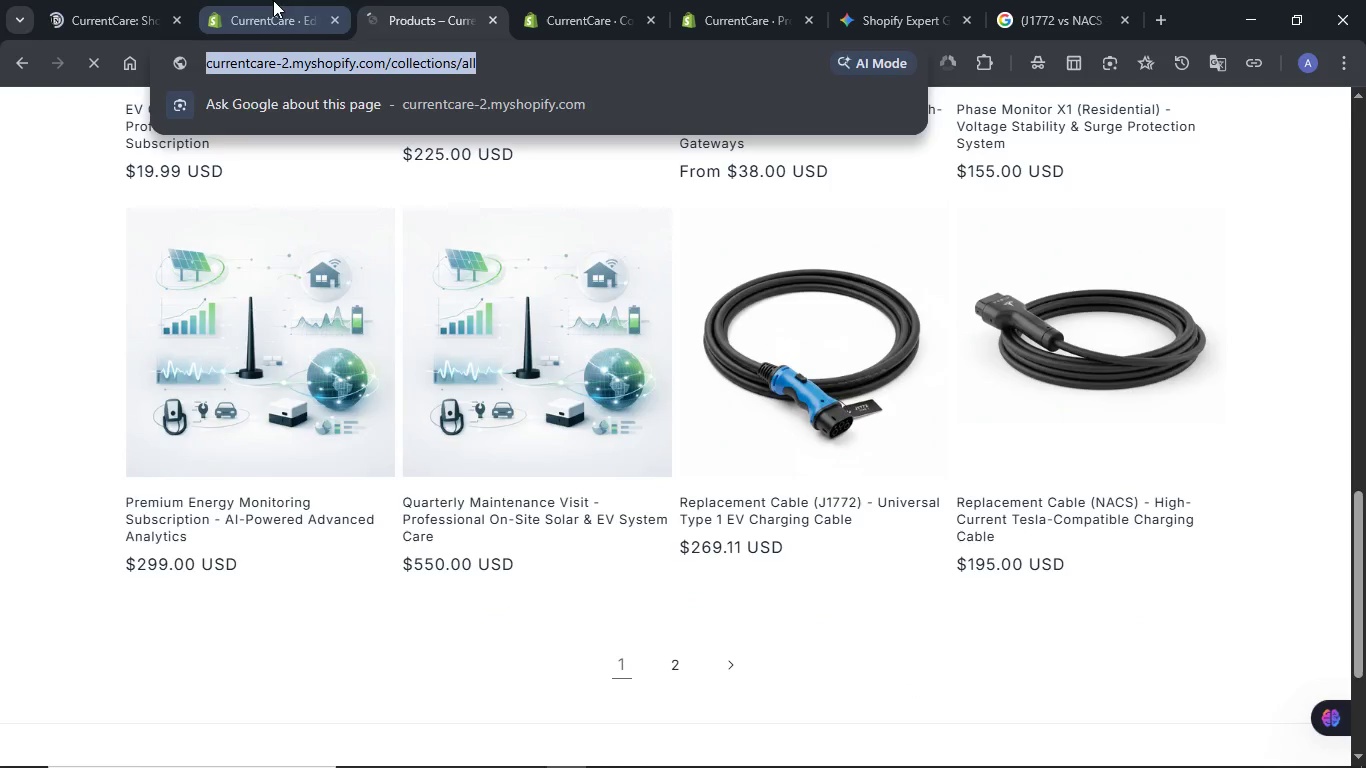 
left_click([273, 0])
 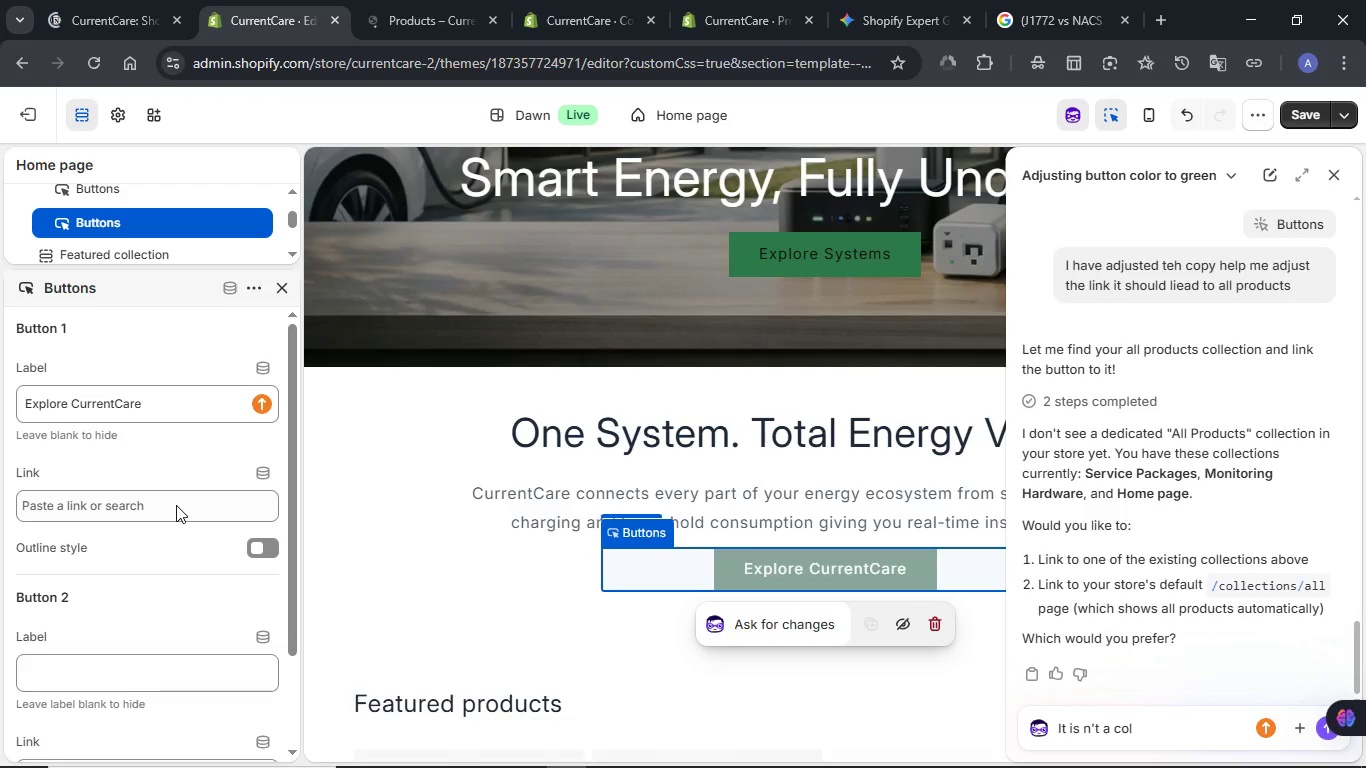 
left_click([176, 505])
 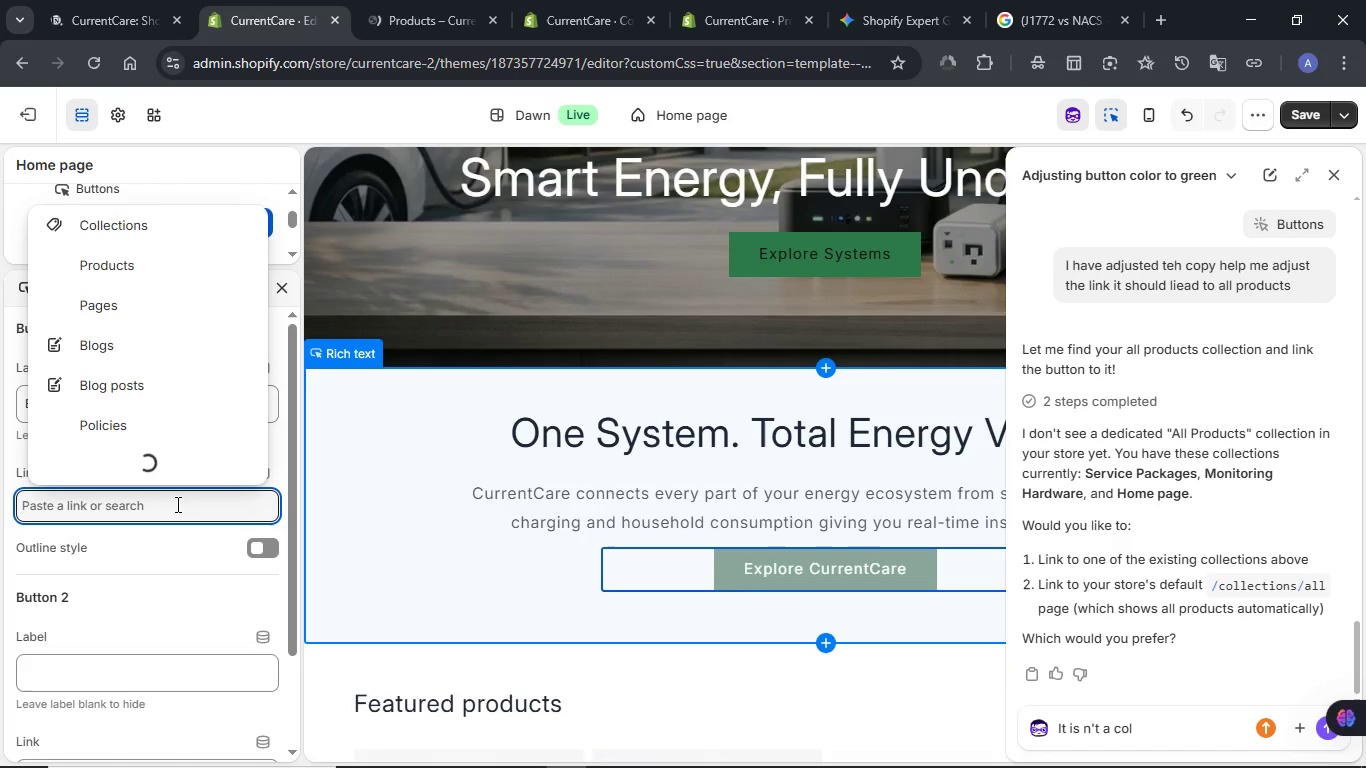 
key(Control+V)
 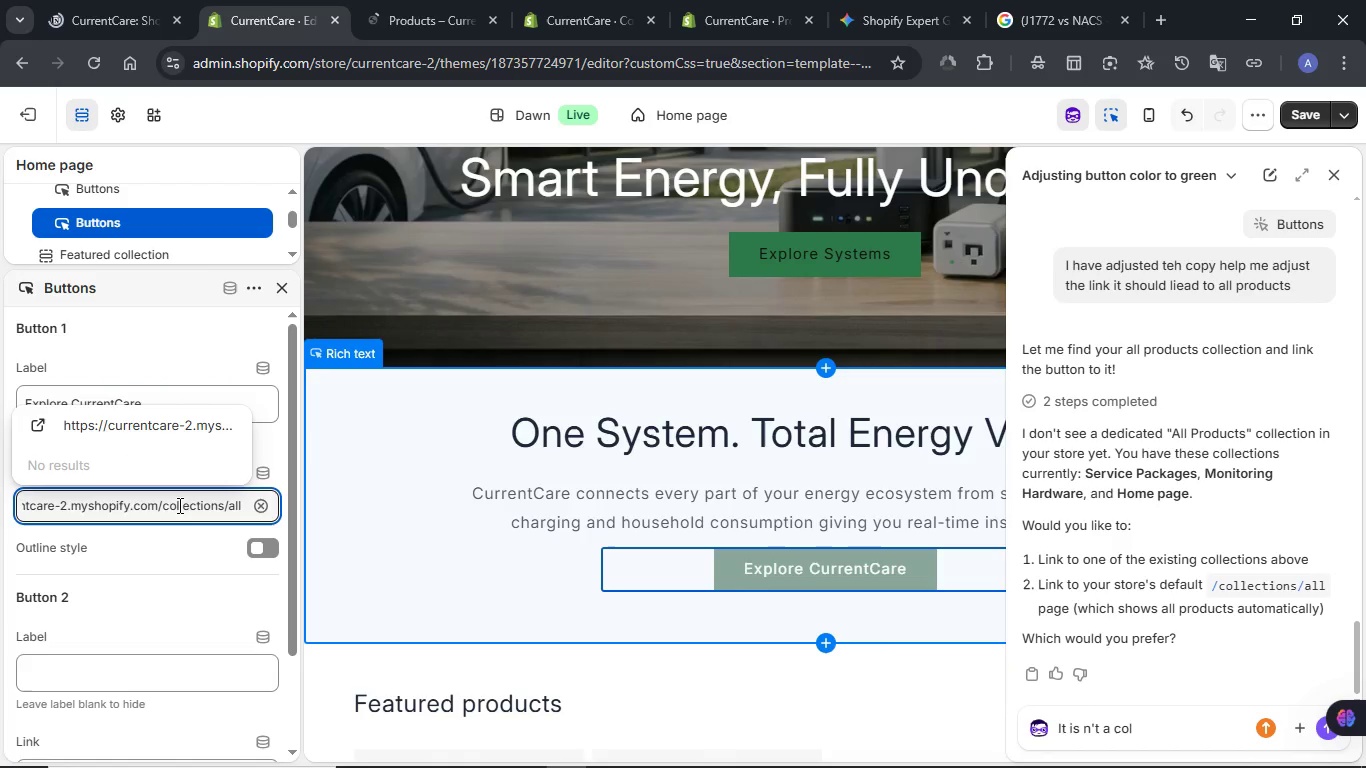 
wait(9.7)
 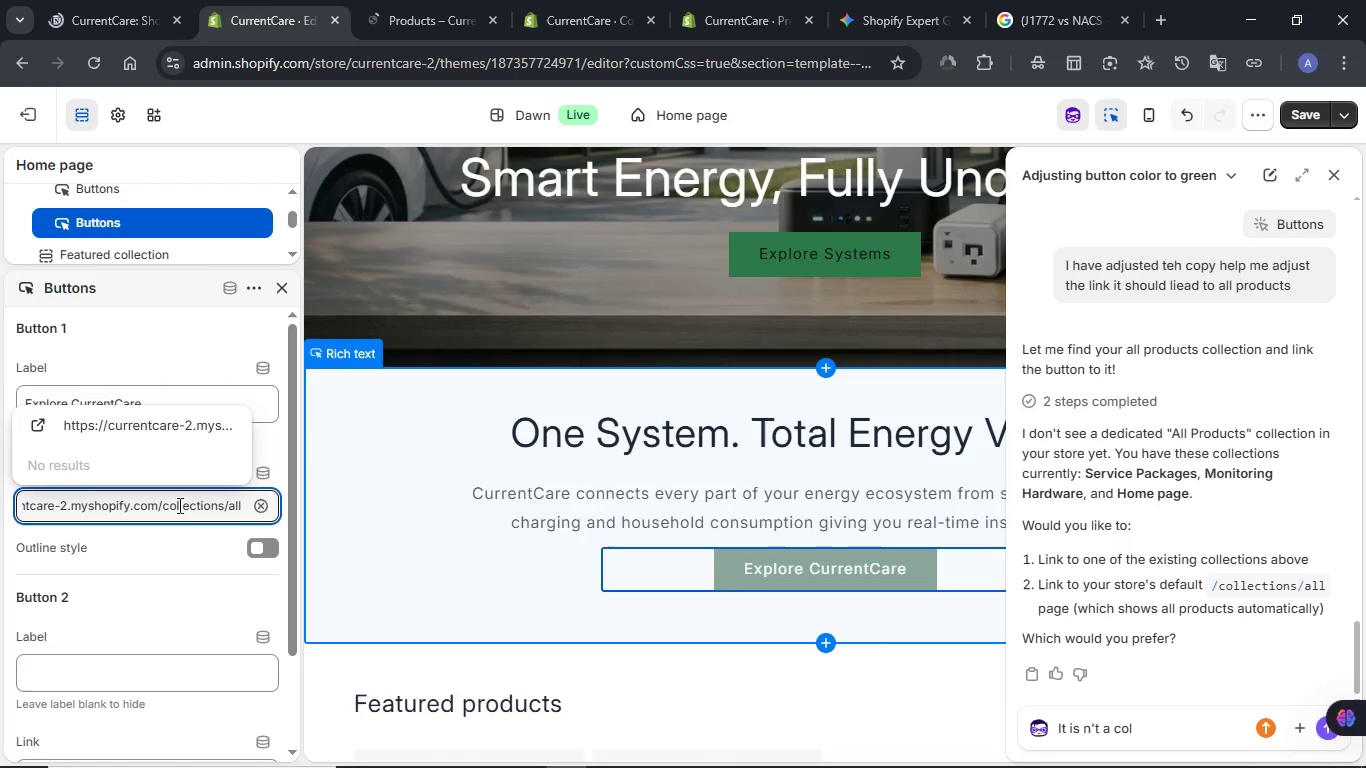 
left_click([375, 475])
 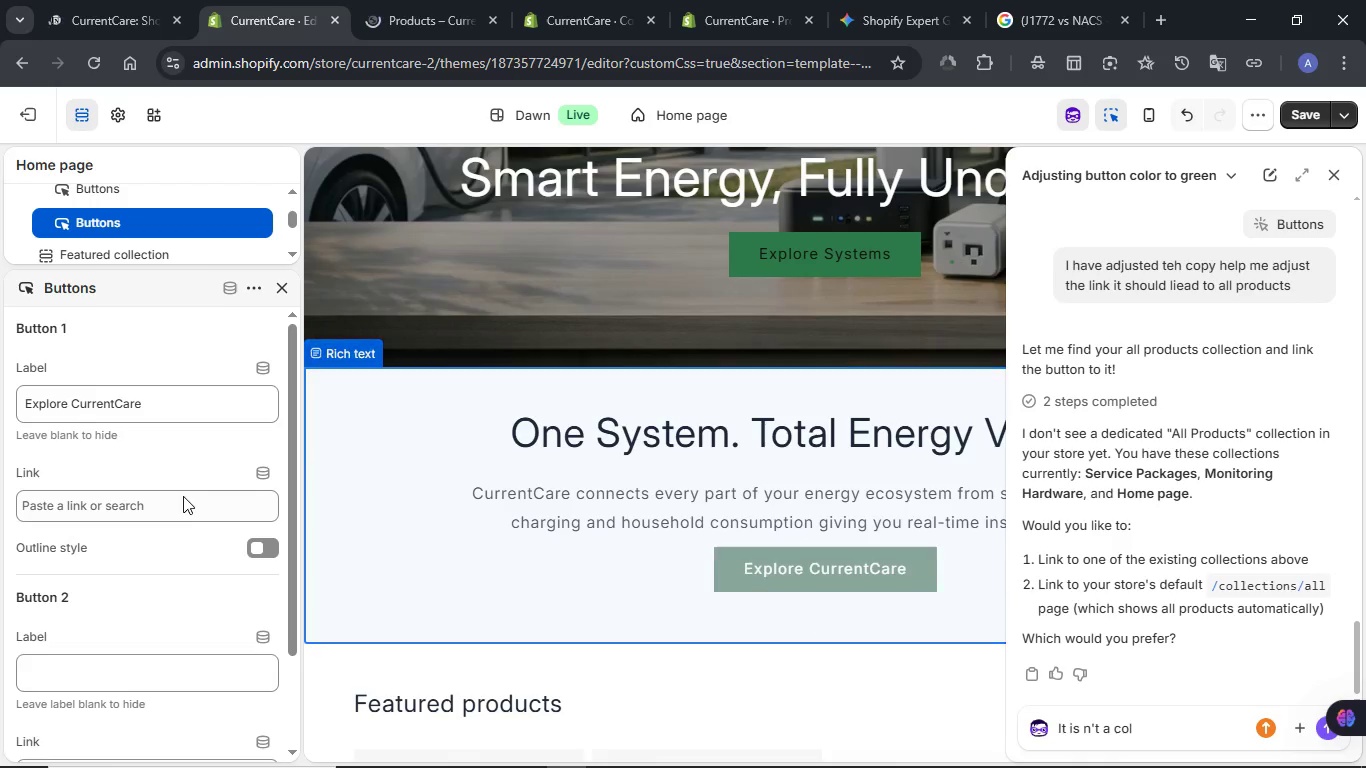 
left_click([183, 496])
 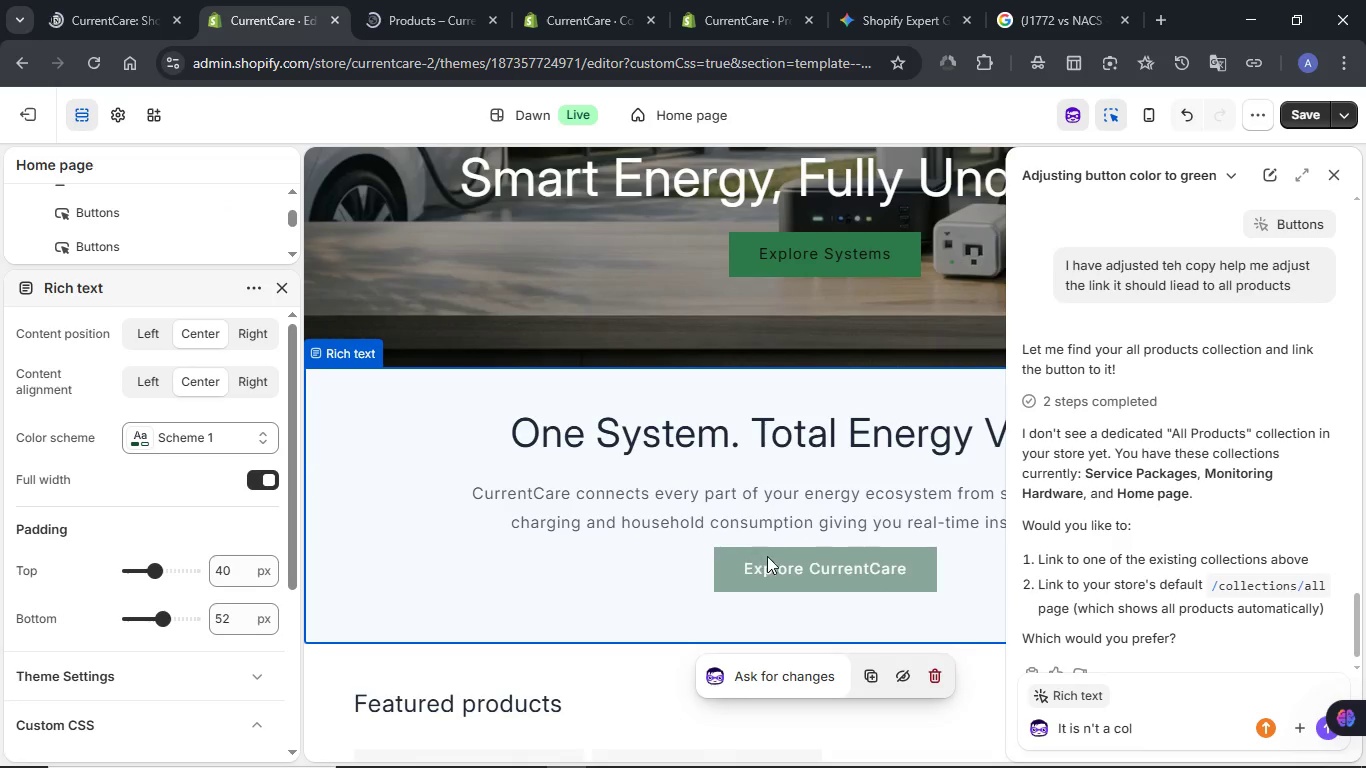 
left_click([803, 557])
 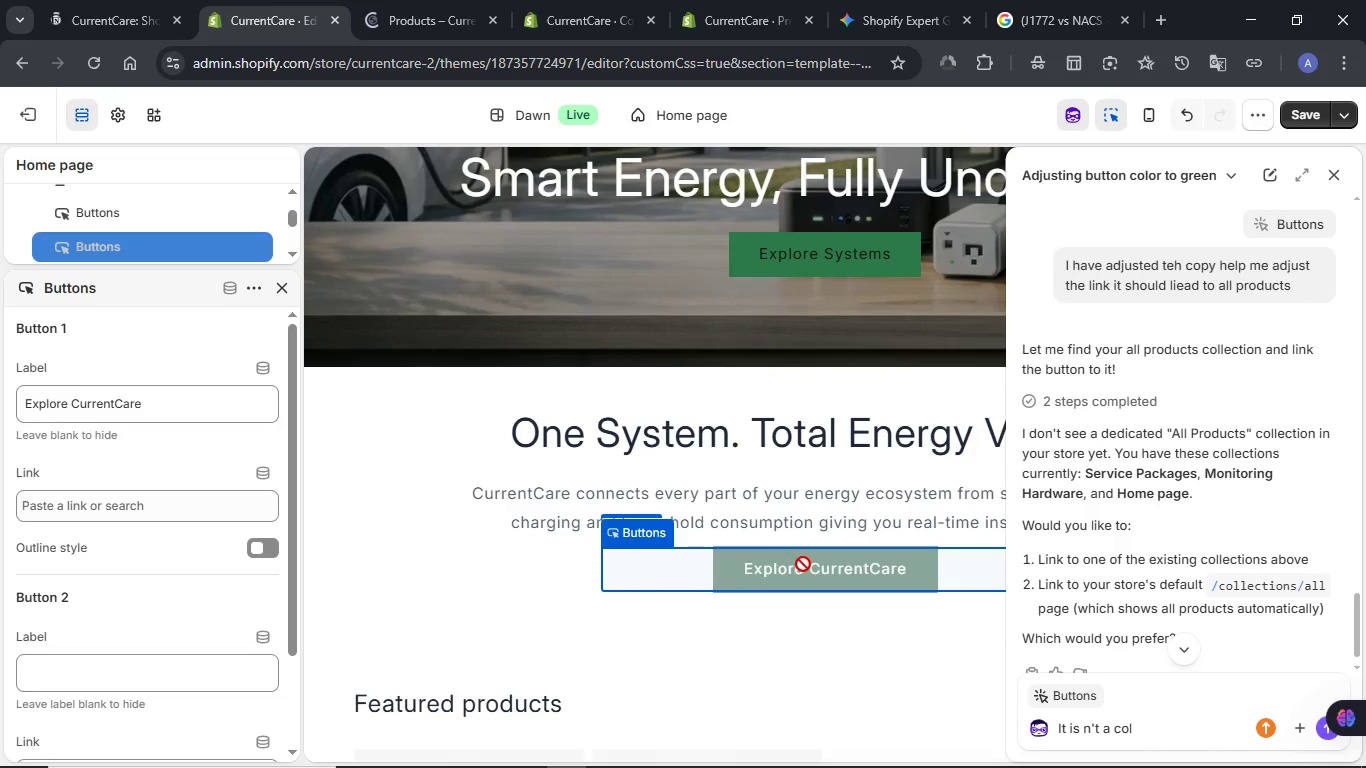 
left_click([194, 512])
 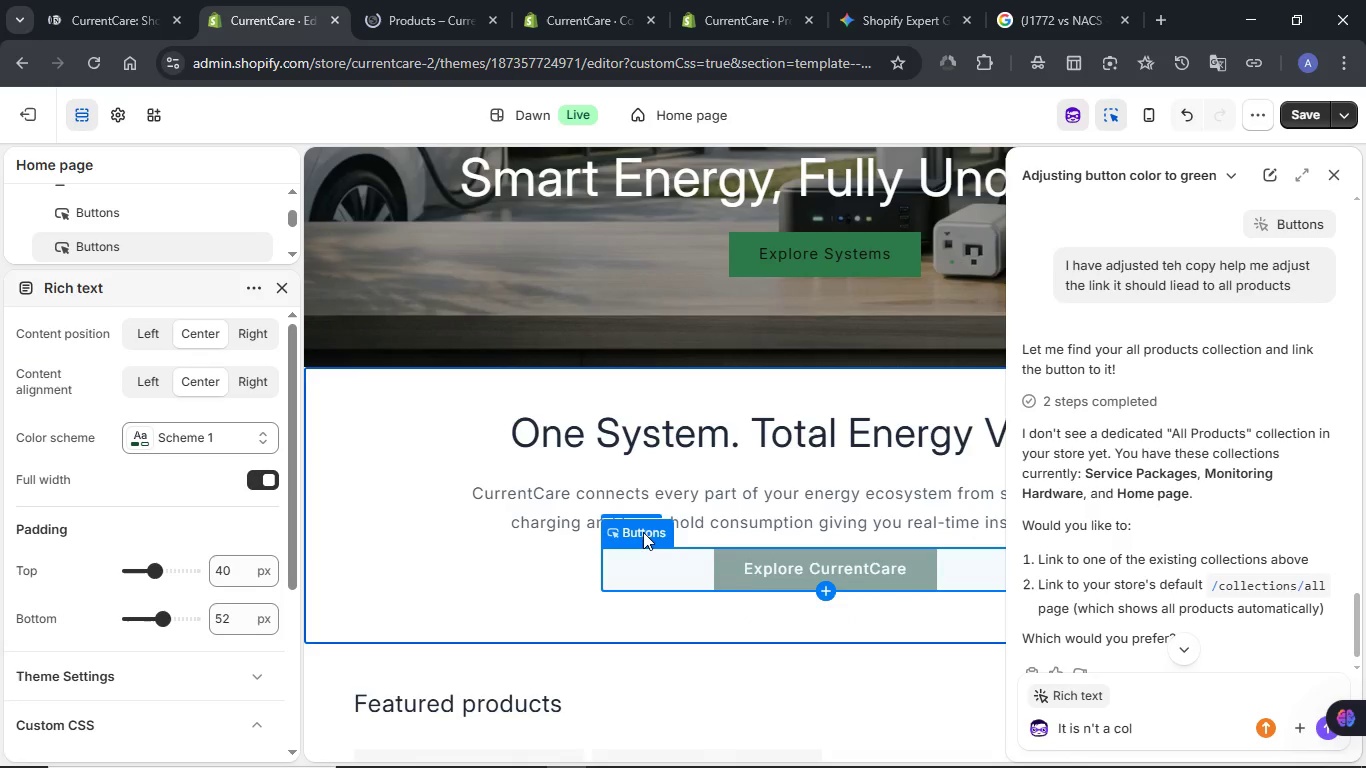 
left_click([832, 567])
 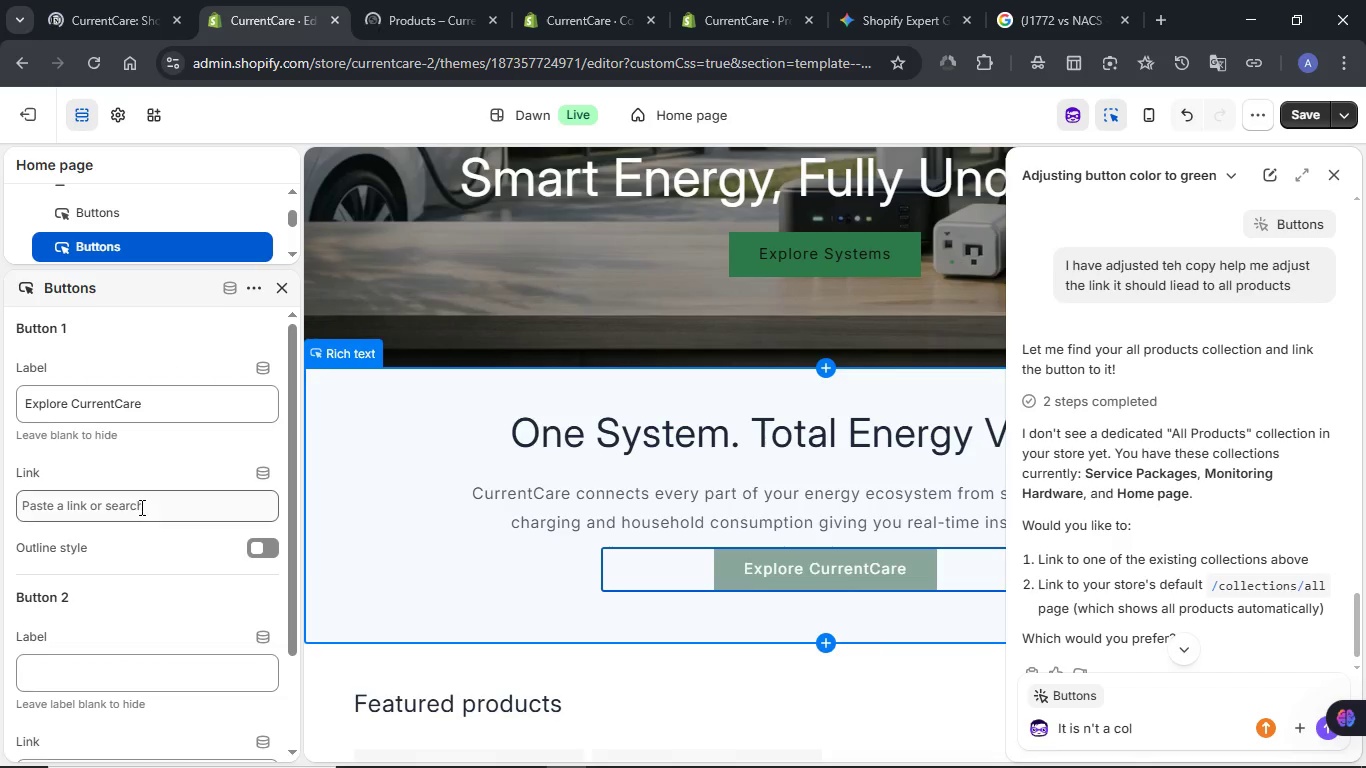 
left_click([140, 507])
 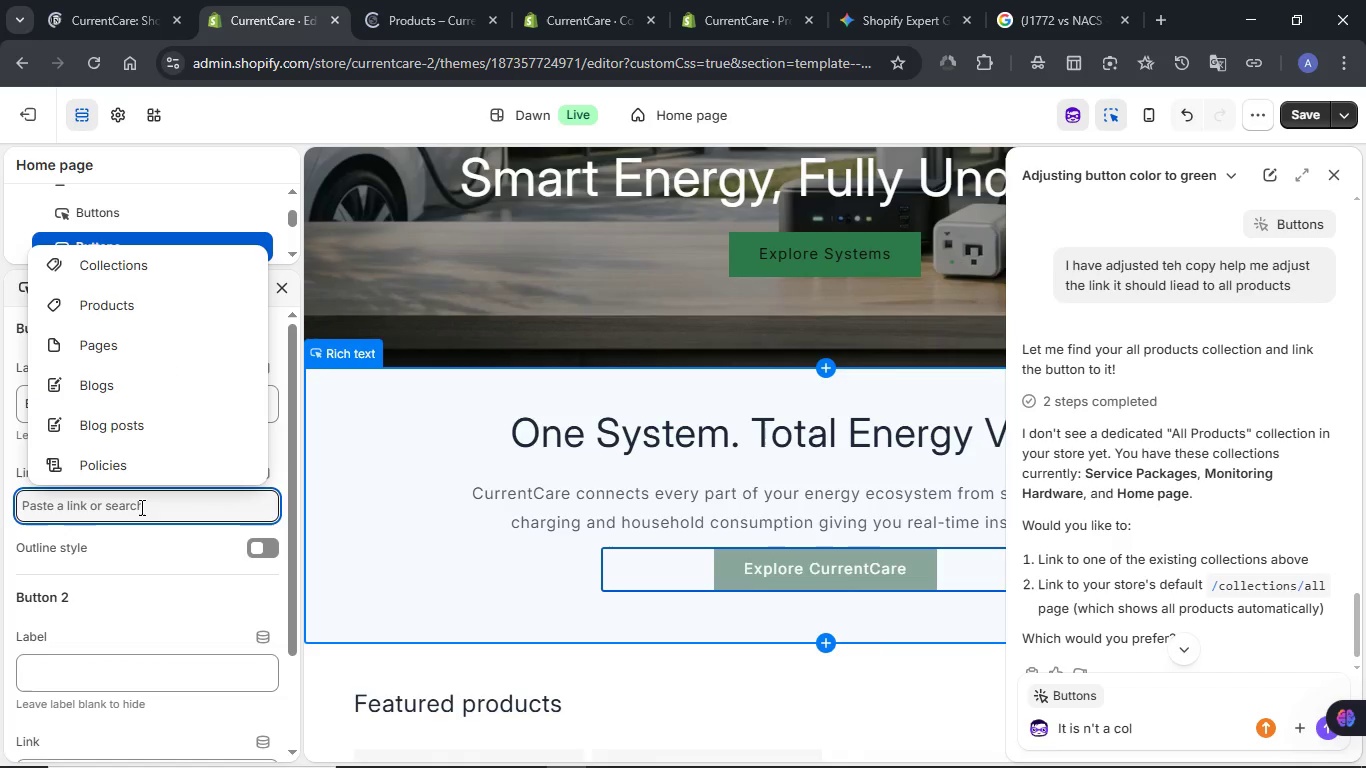 
key(Control+V)
 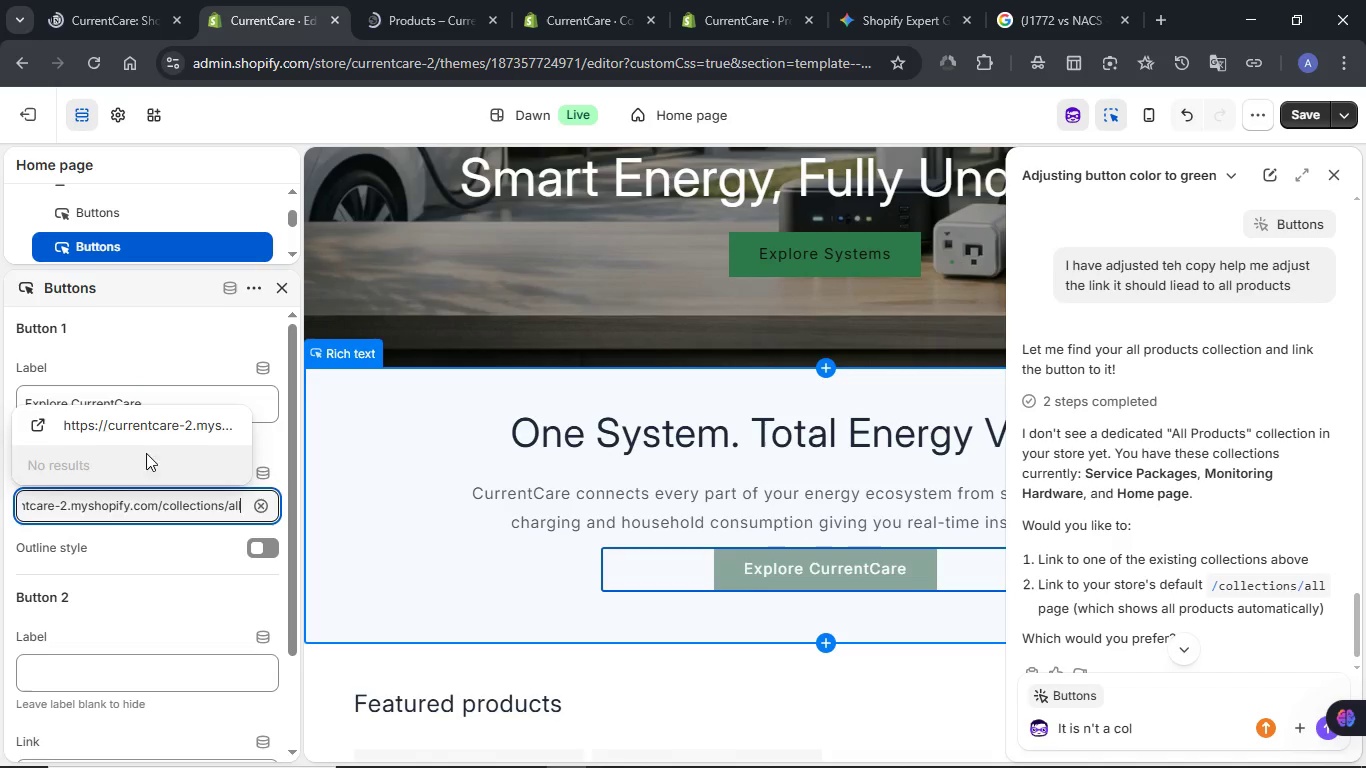 
left_click([148, 433])
 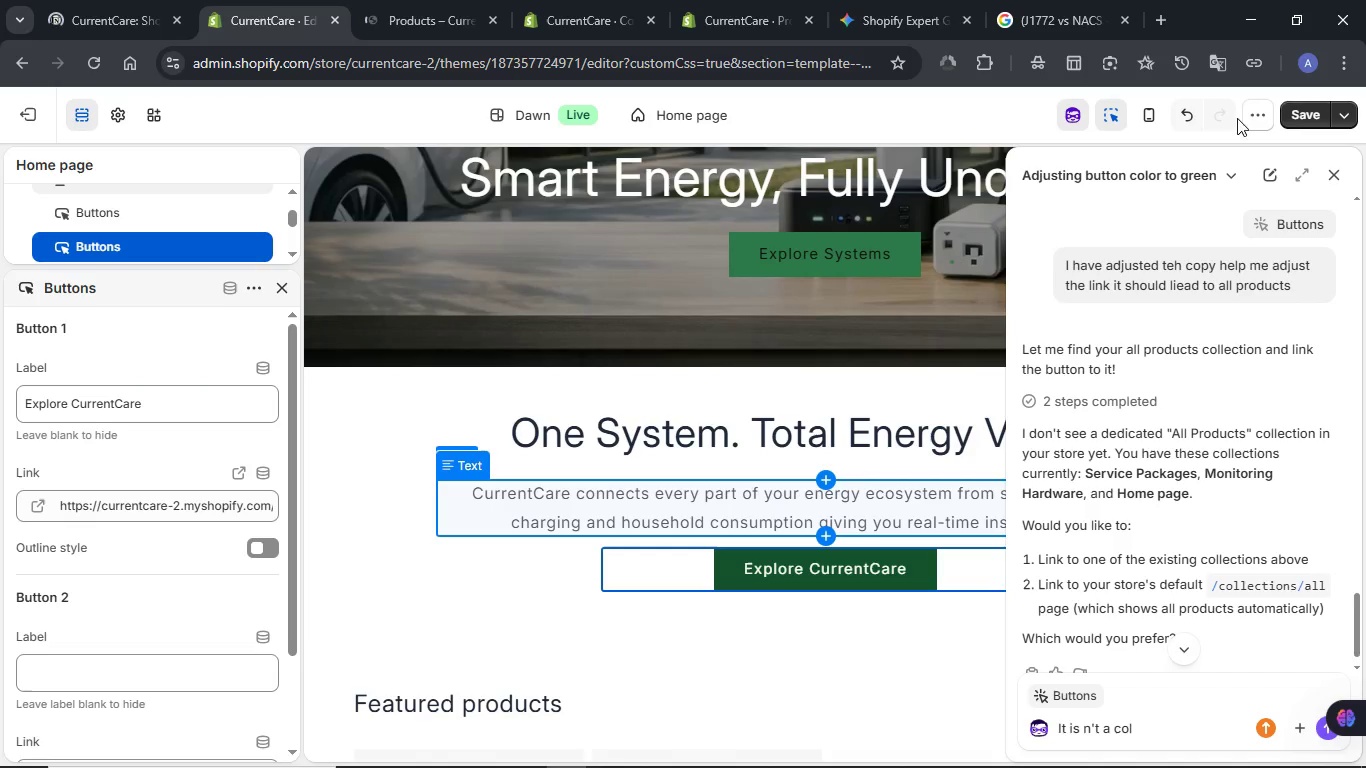 
left_click([1289, 115])
 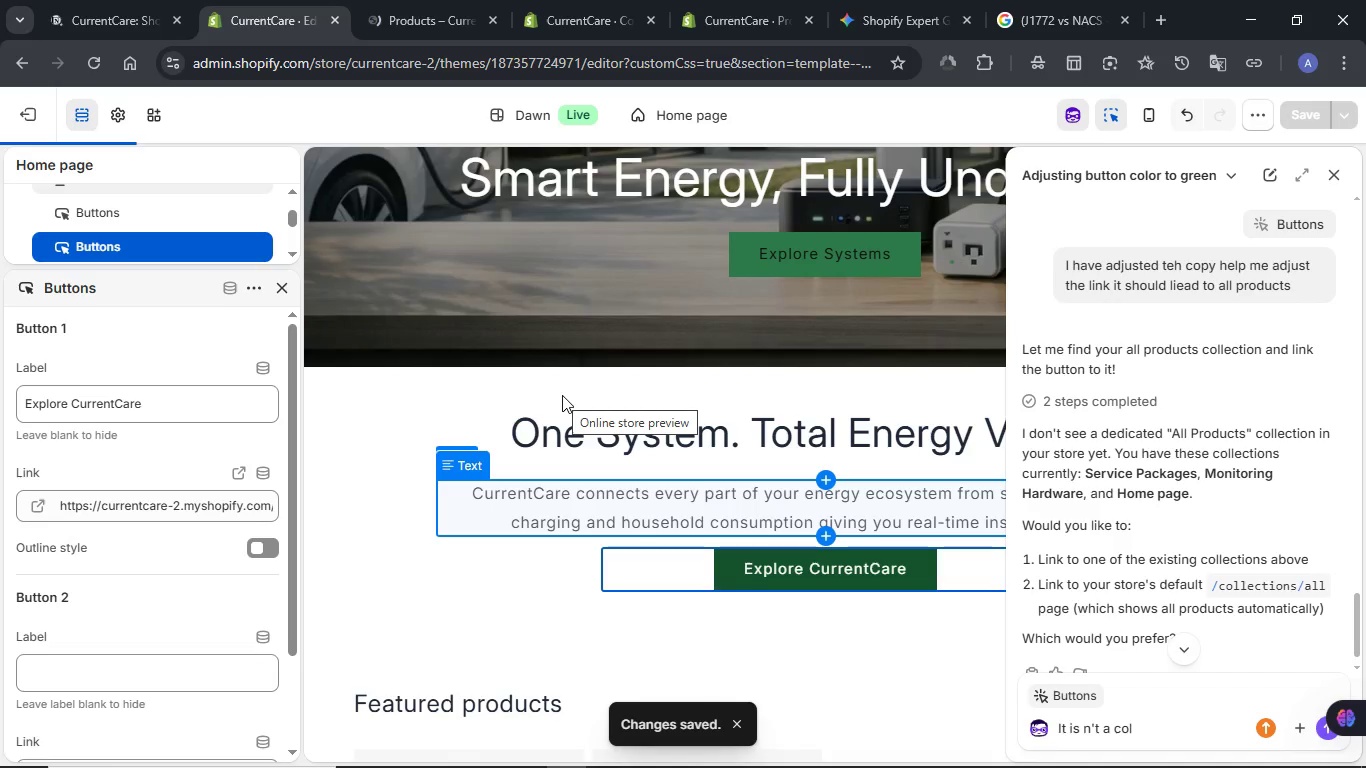 
wait(6.34)
 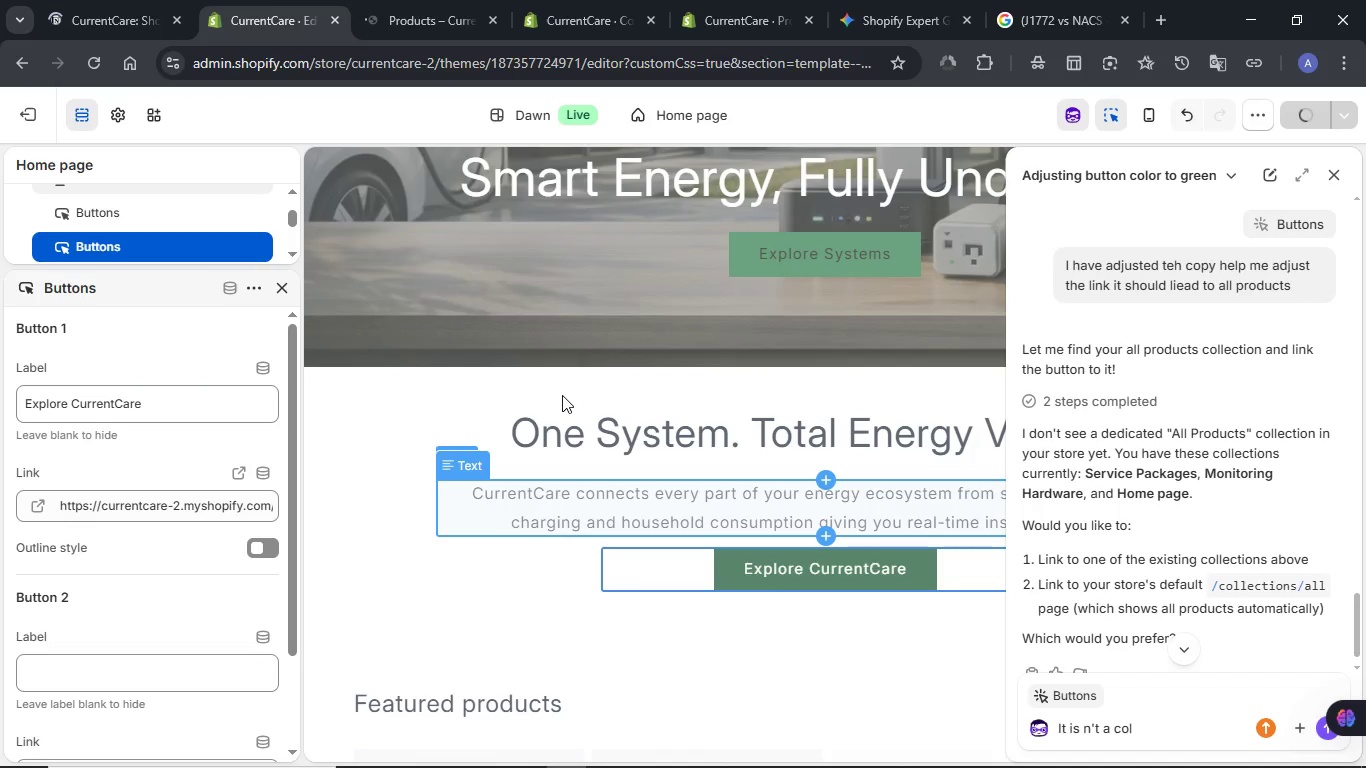 
scroll: coordinate [577, 426], scroll_direction: down, amount: 5.0
 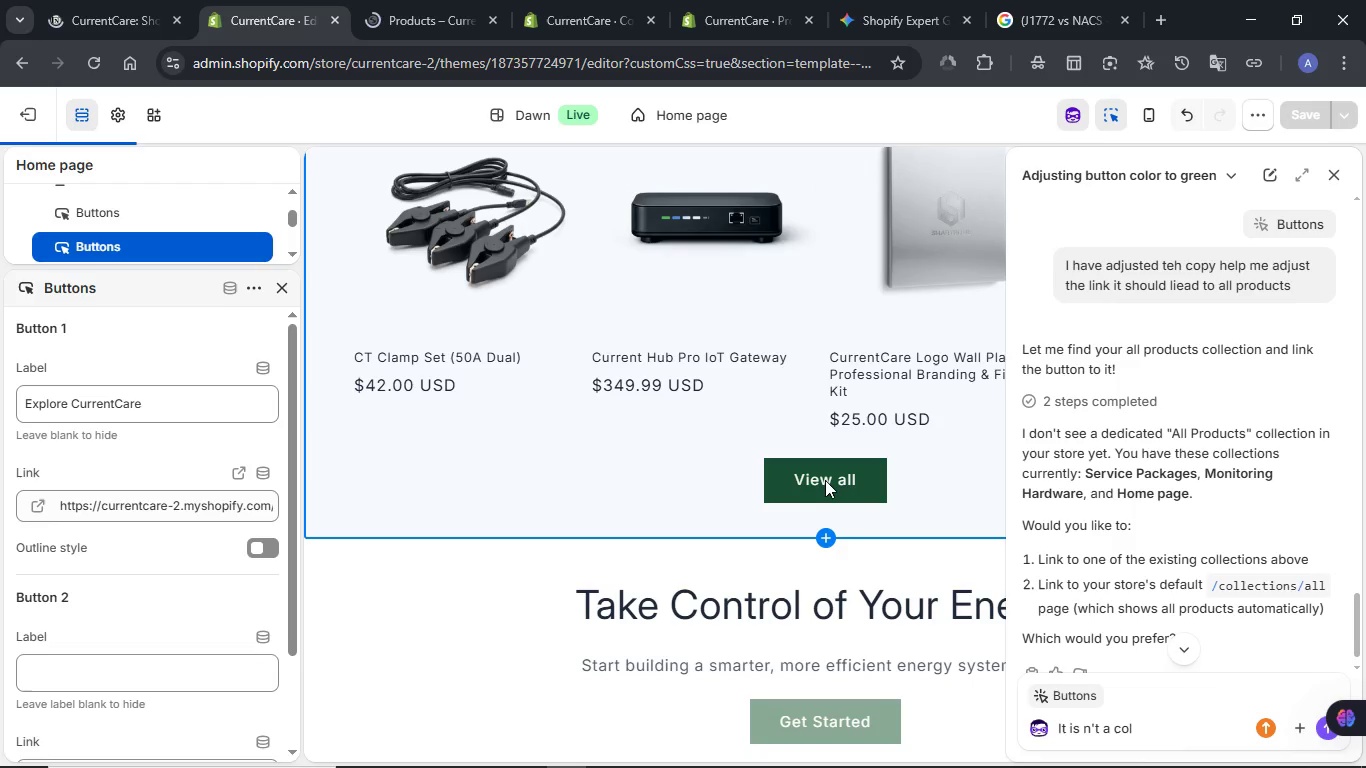 
left_click([417, 0])
 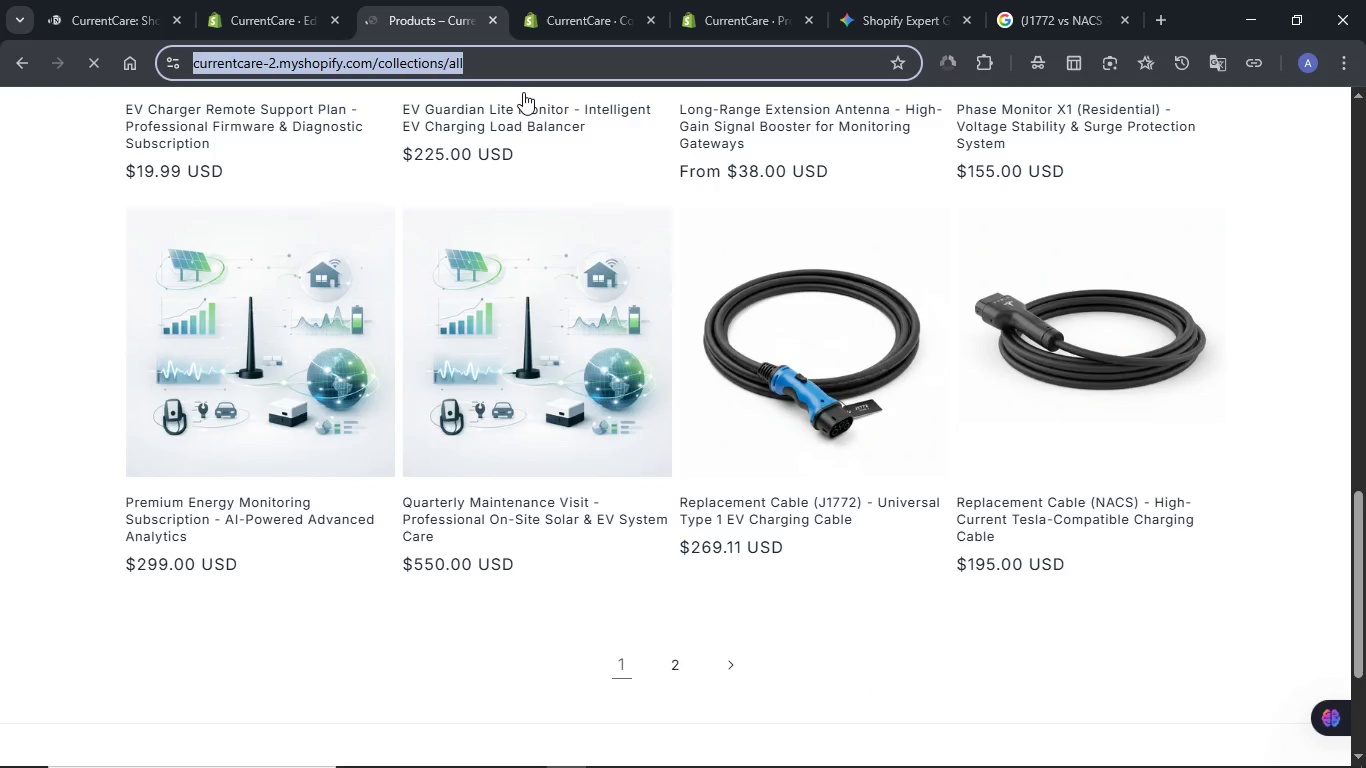 
scroll: coordinate [588, 322], scroll_direction: down, amount: 4.0
 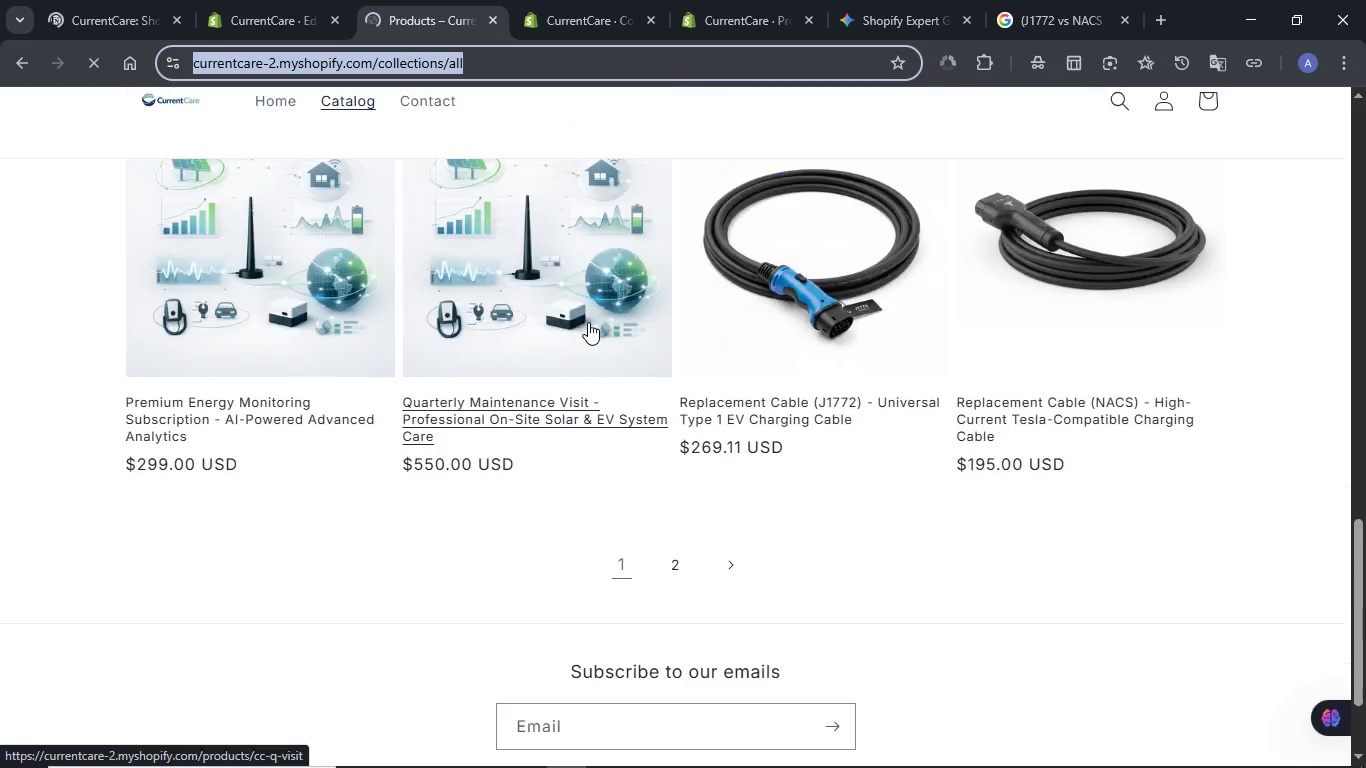 
scroll: coordinate [588, 322], scroll_direction: up, amount: 6.0
 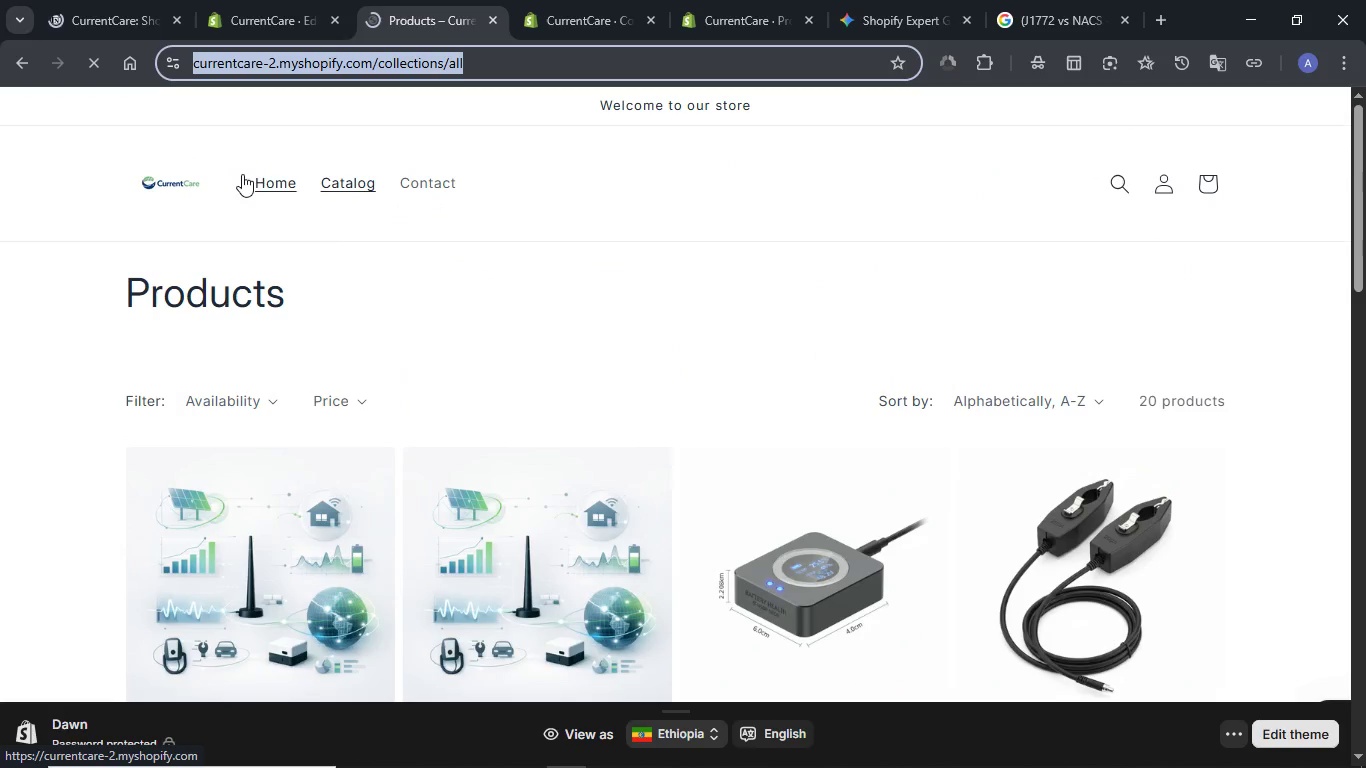 
left_click([203, 183])
 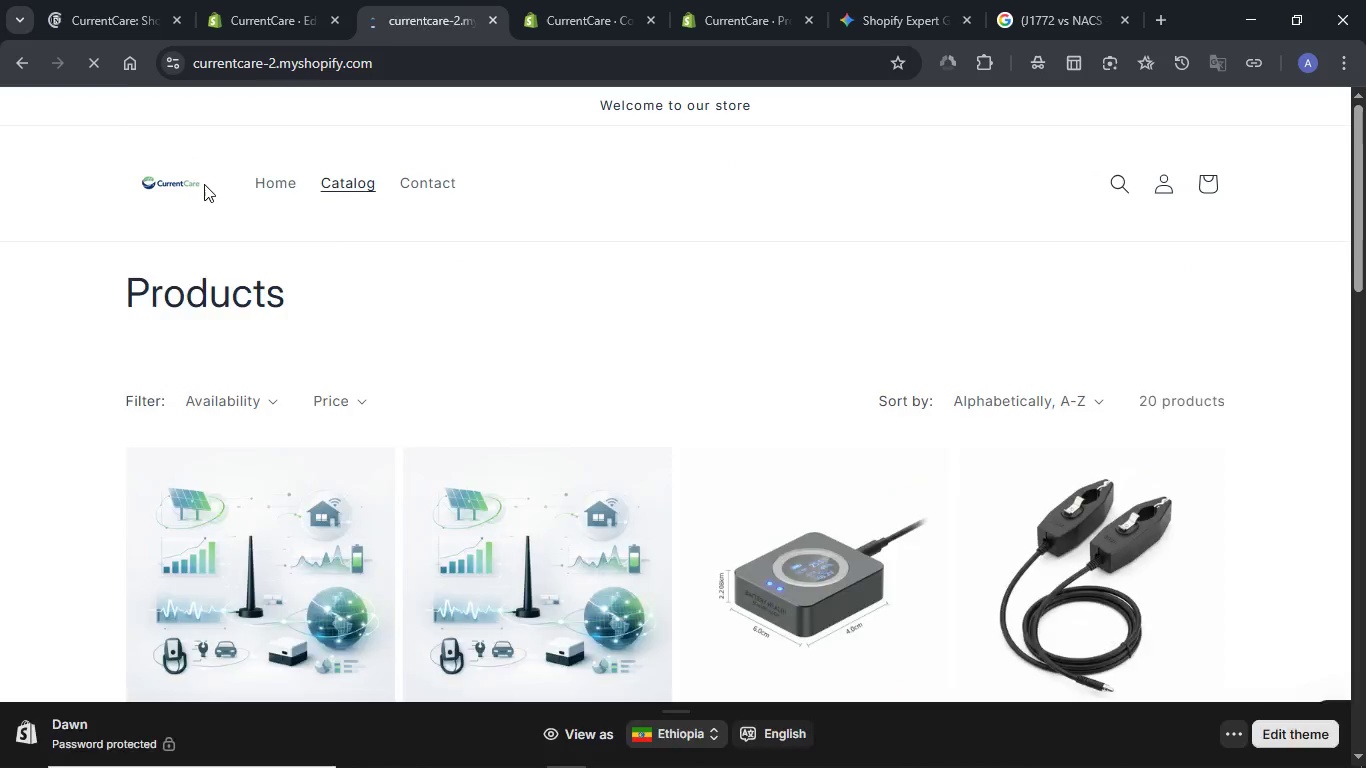 
scroll: coordinate [831, 369], scroll_direction: down, amount: 6.0
 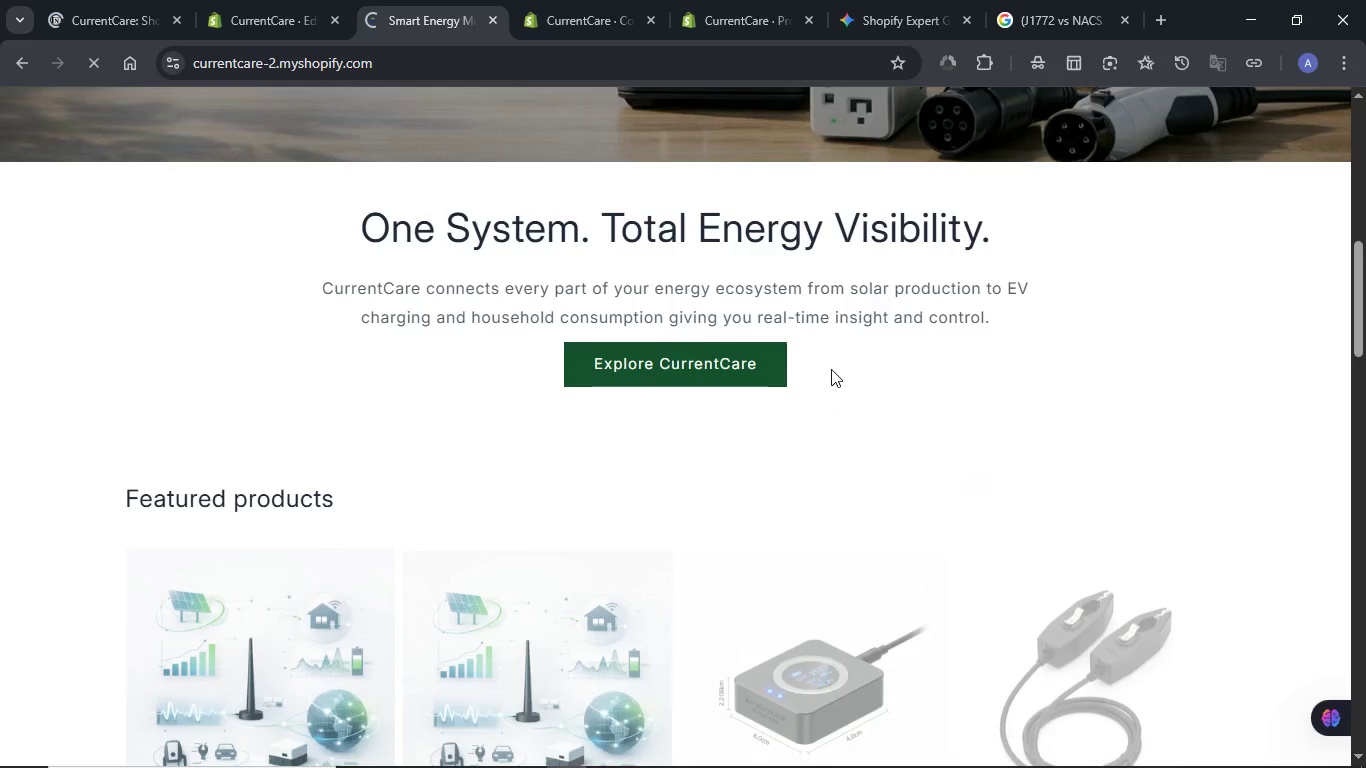 
scroll: coordinate [831, 369], scroll_direction: up, amount: 5.0
 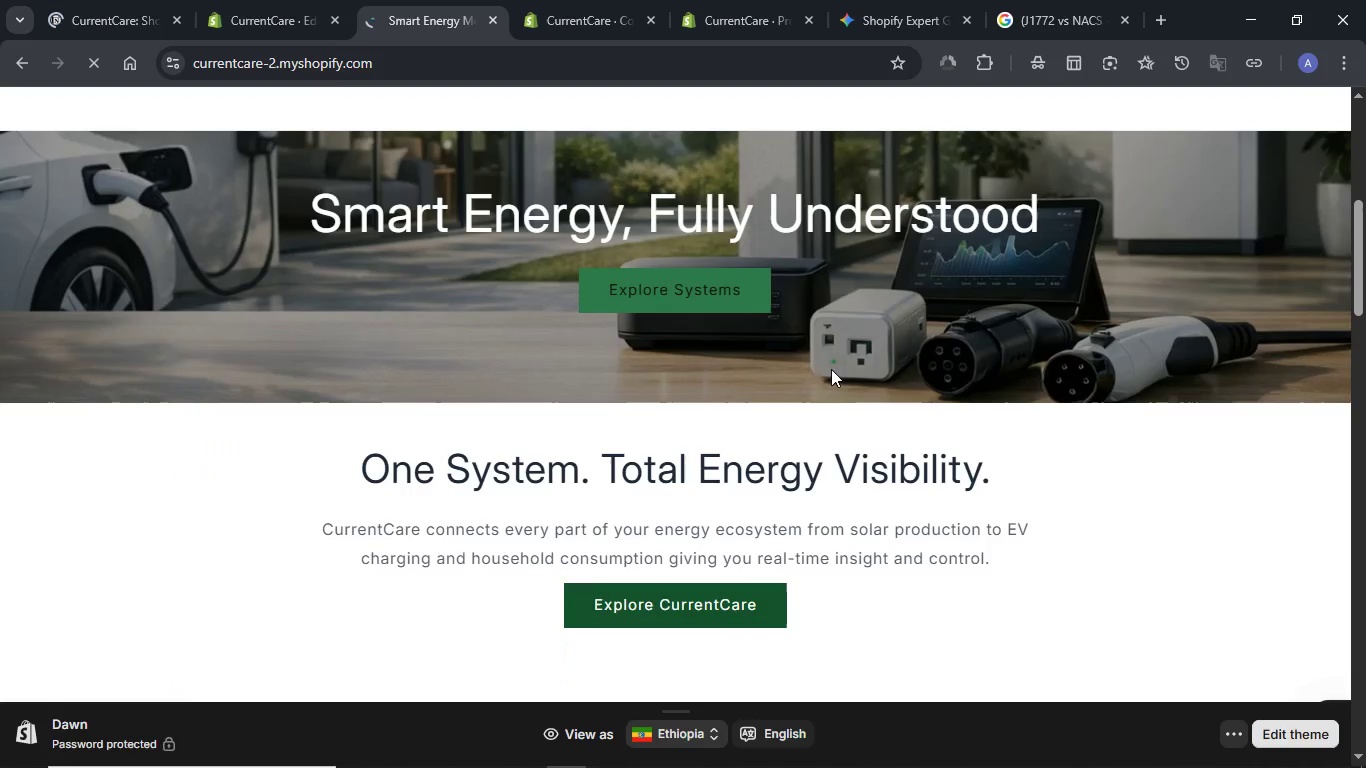 
scroll: coordinate [831, 369], scroll_direction: down, amount: 11.0
 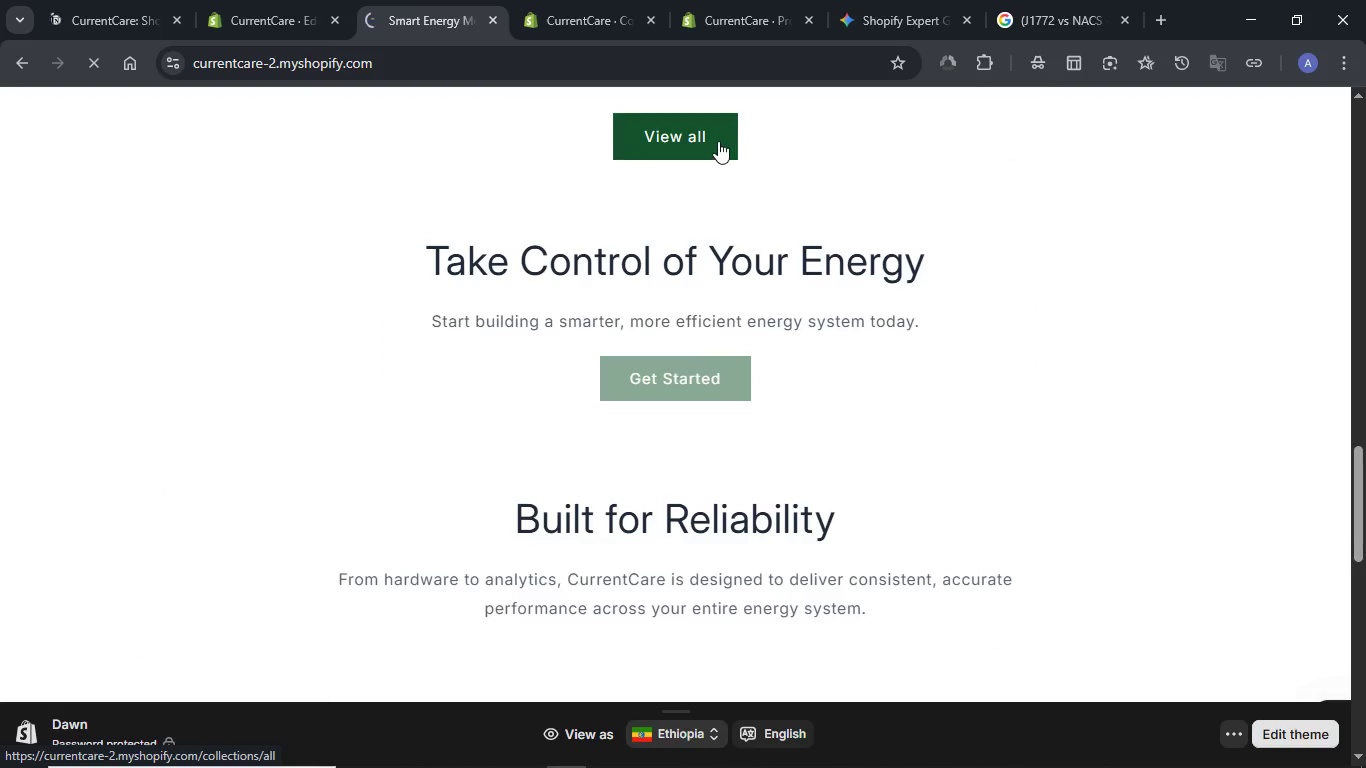 
left_click([718, 141])
 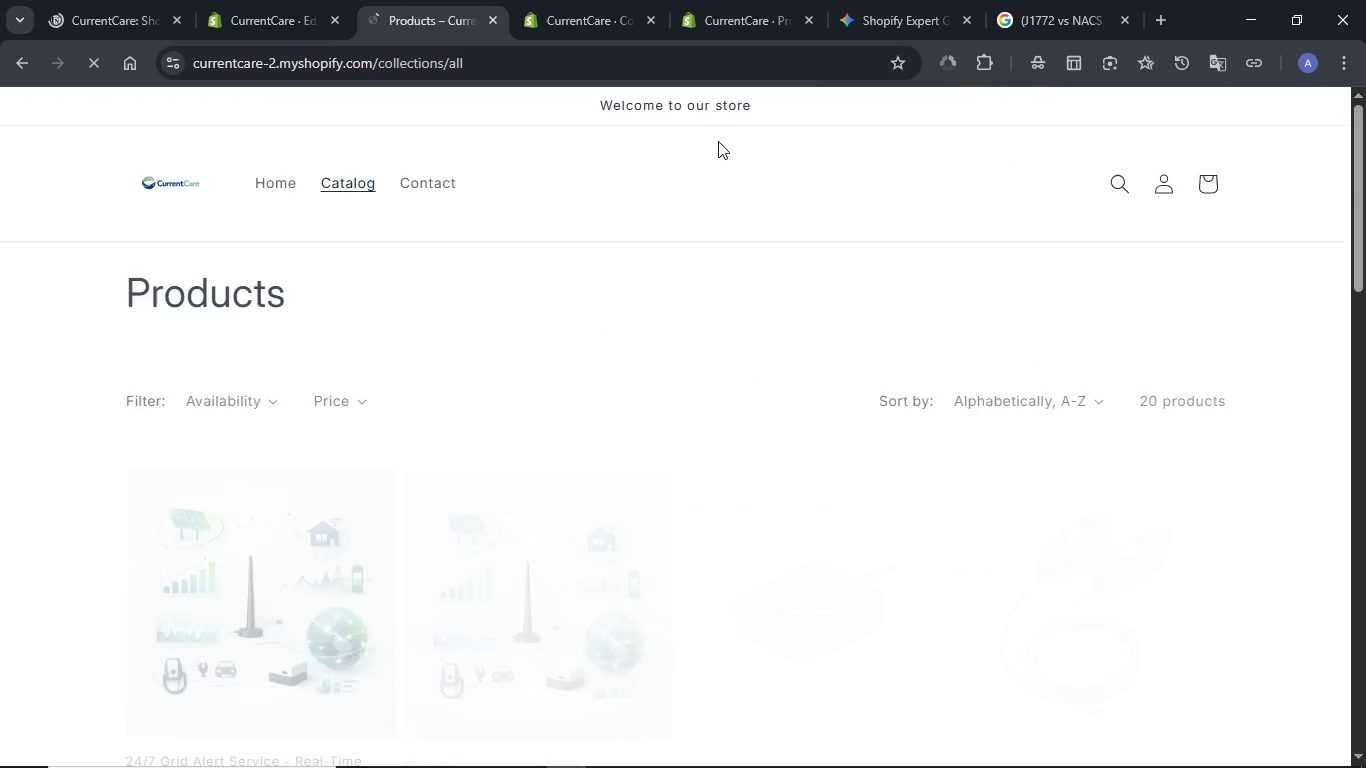 
wait(5.41)
 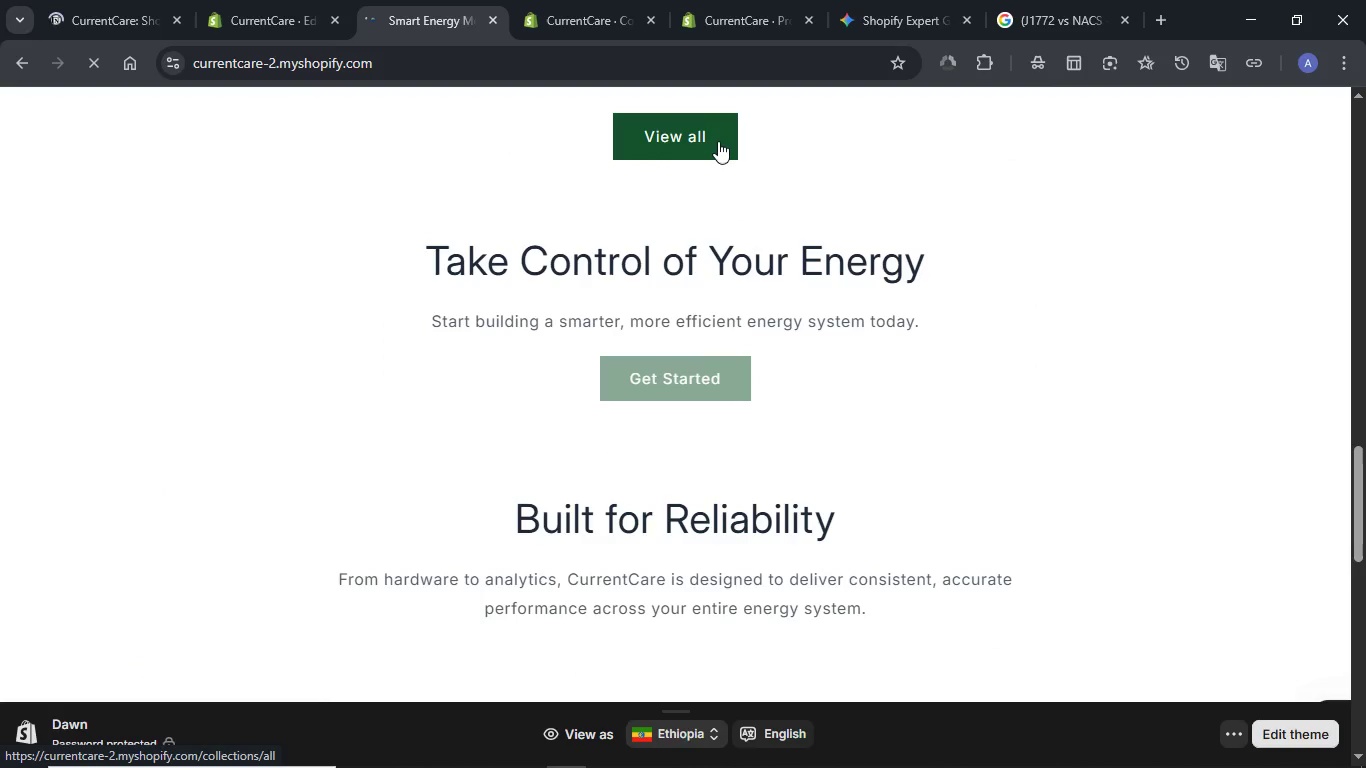 
scroll: coordinate [723, 187], scroll_direction: down, amount: 7.0
 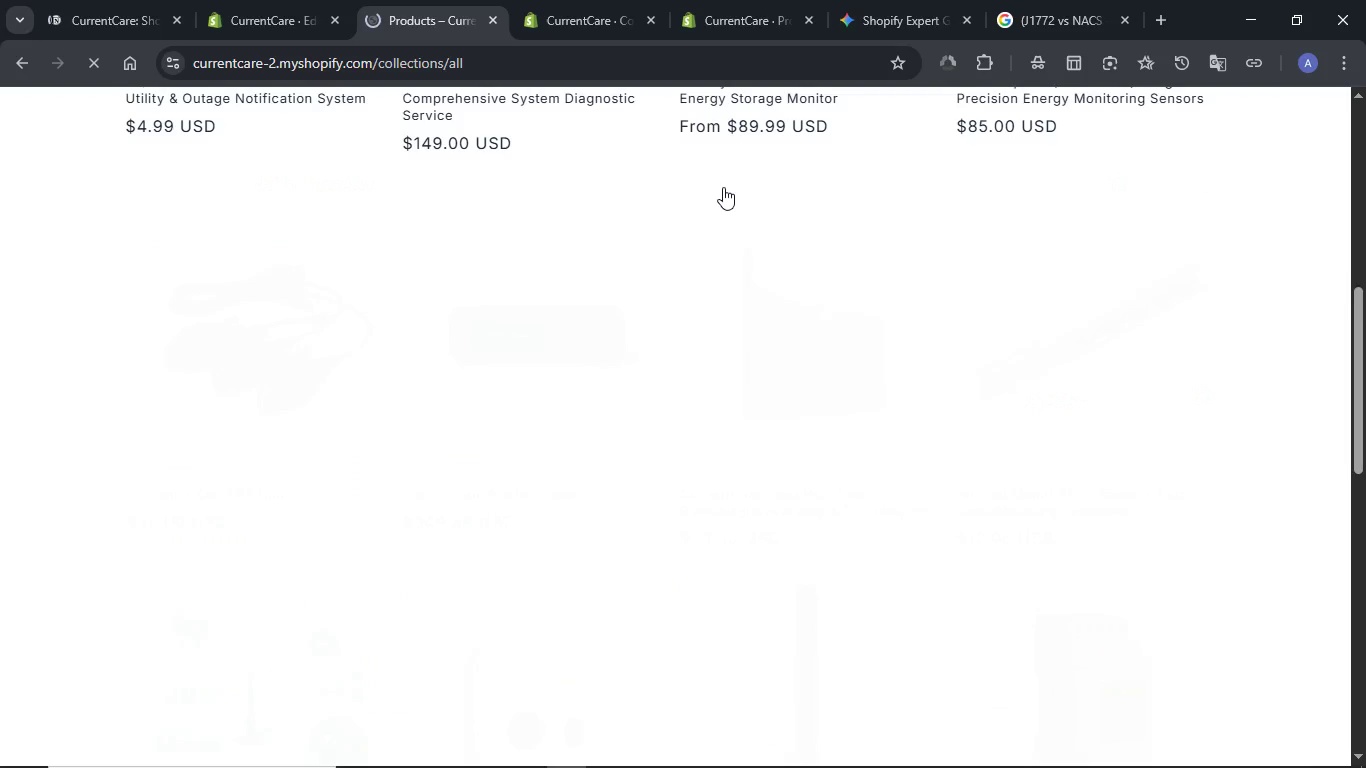 
scroll: coordinate [687, 163], scroll_direction: up, amount: 15.0
 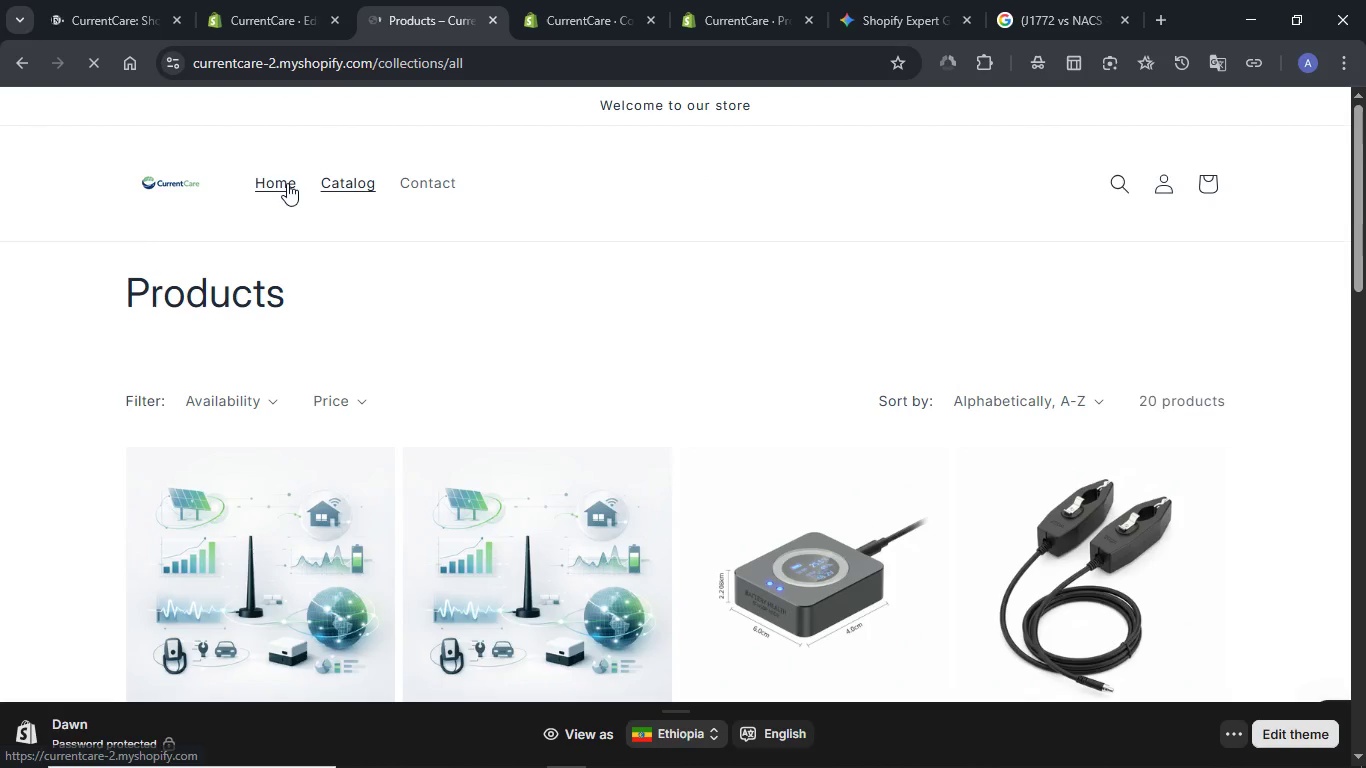 
left_click([287, 183])
 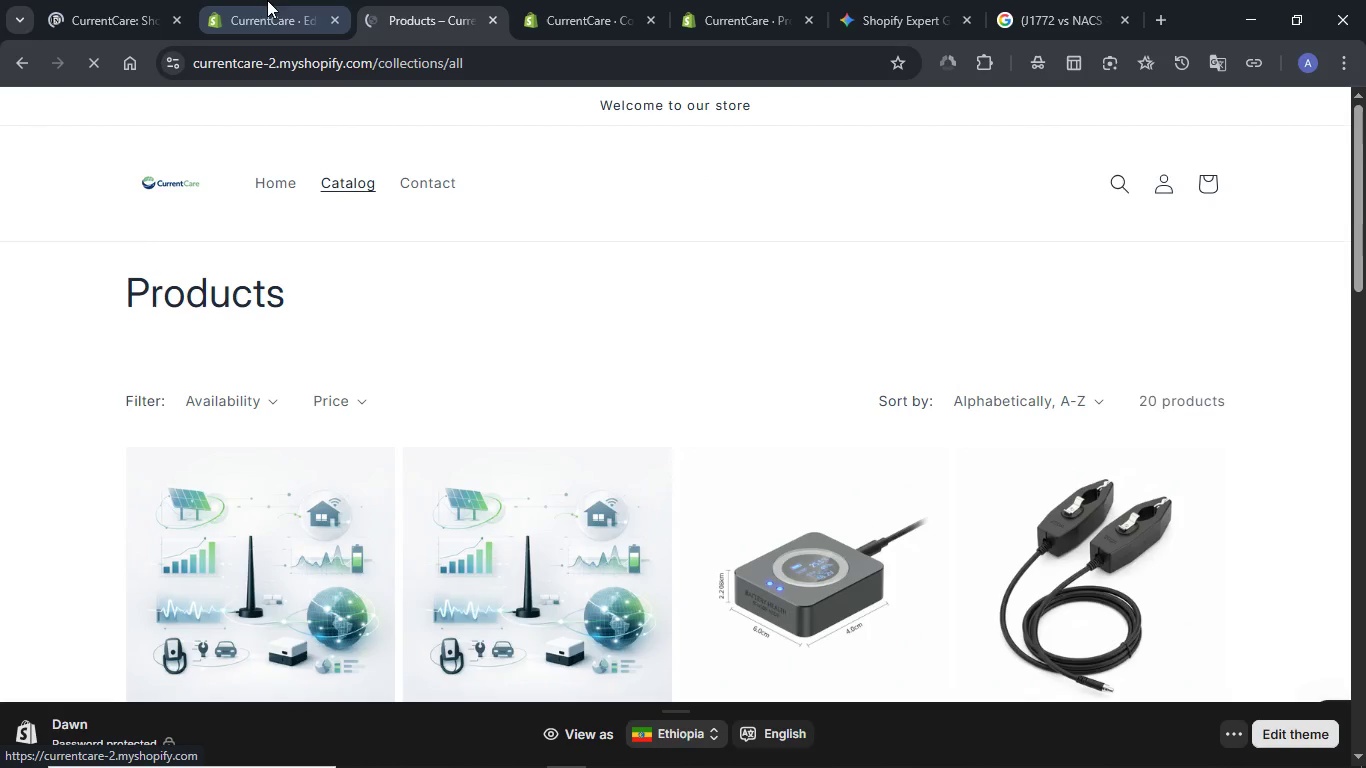 
left_click([268, 0])
 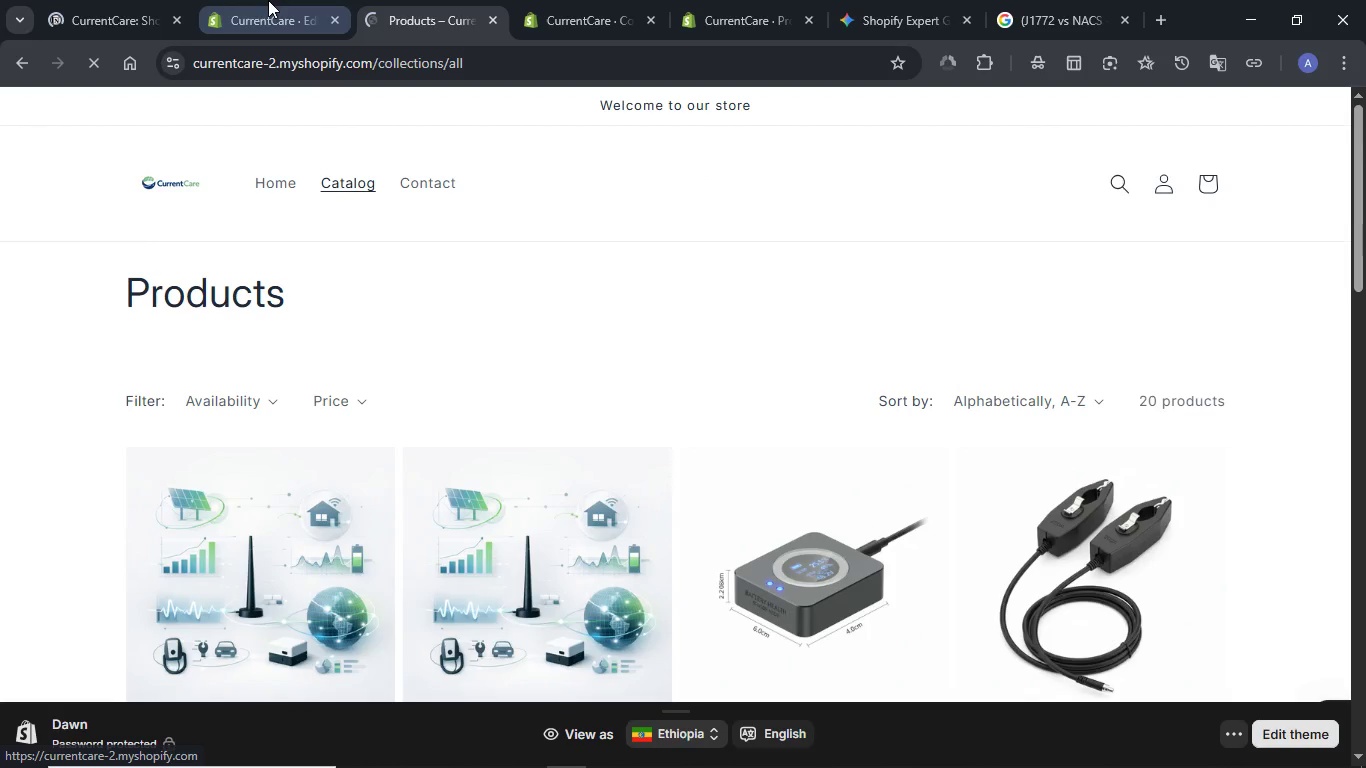 
scroll: coordinate [664, 369], scroll_direction: down, amount: 3.0
 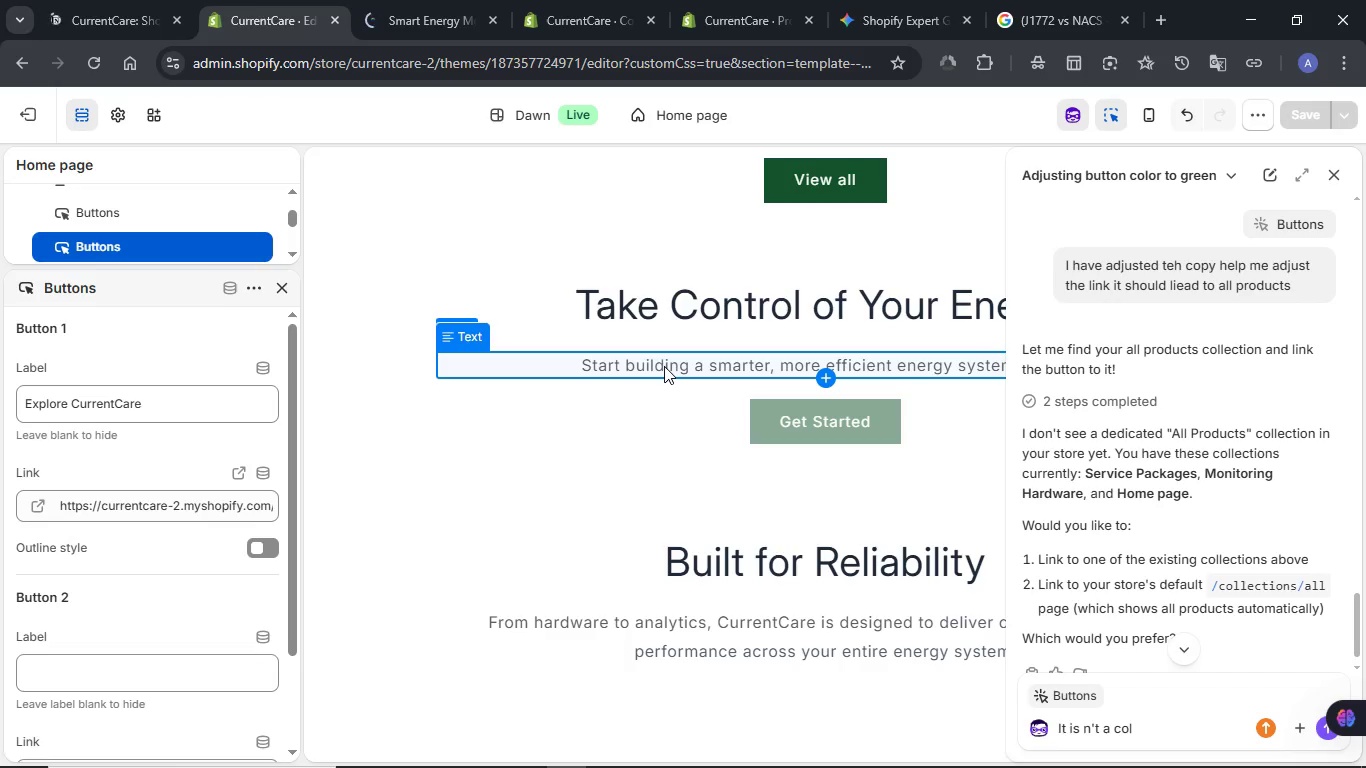 
wait(10.09)
 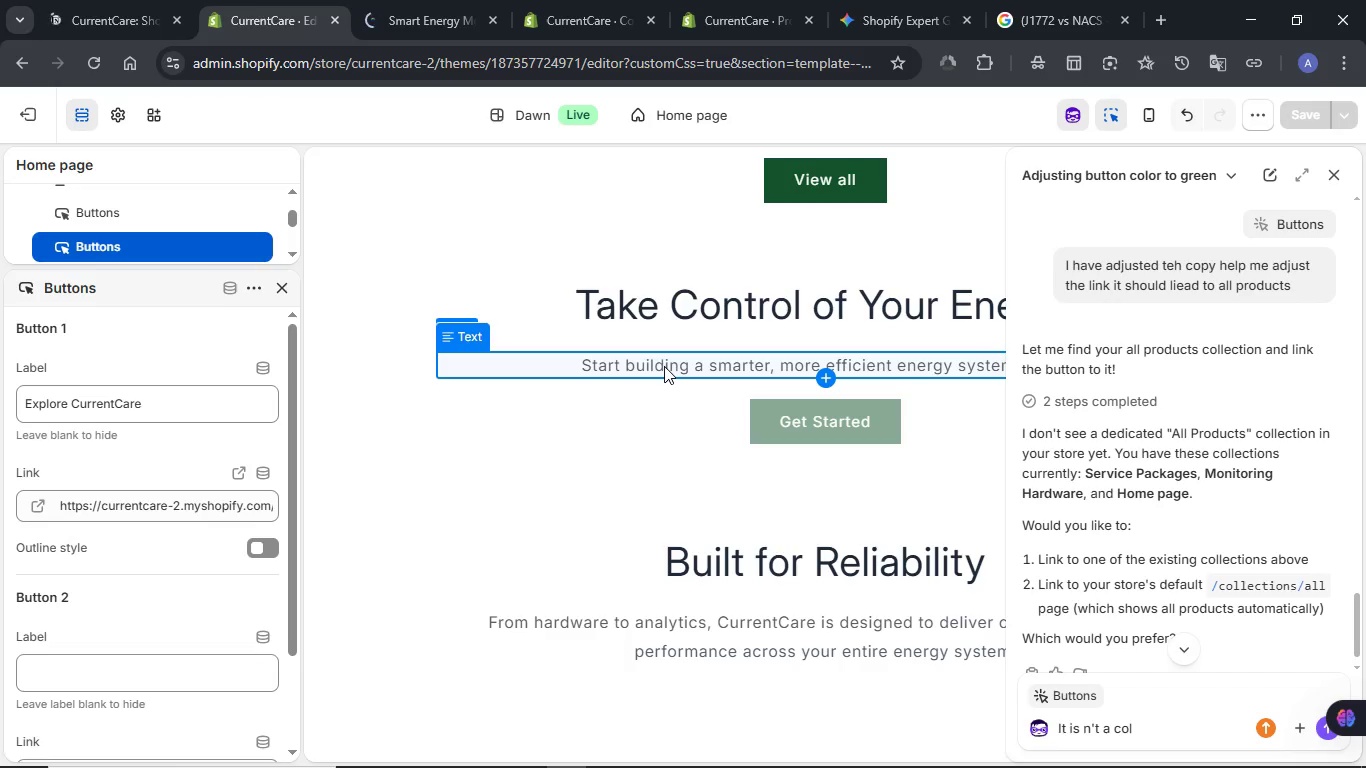 
scroll: coordinate [667, 365], scroll_direction: down, amount: 7.0
 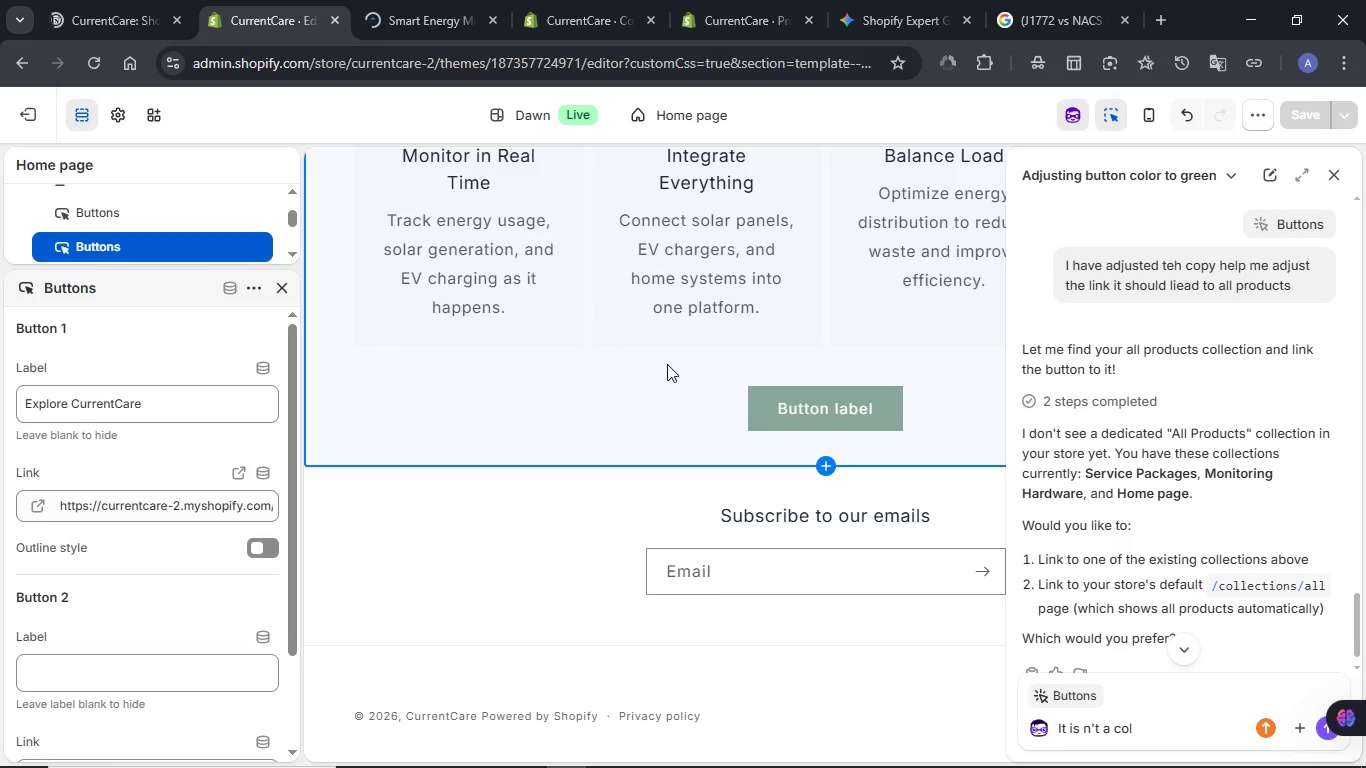 
scroll: coordinate [669, 364], scroll_direction: up, amount: 25.0
 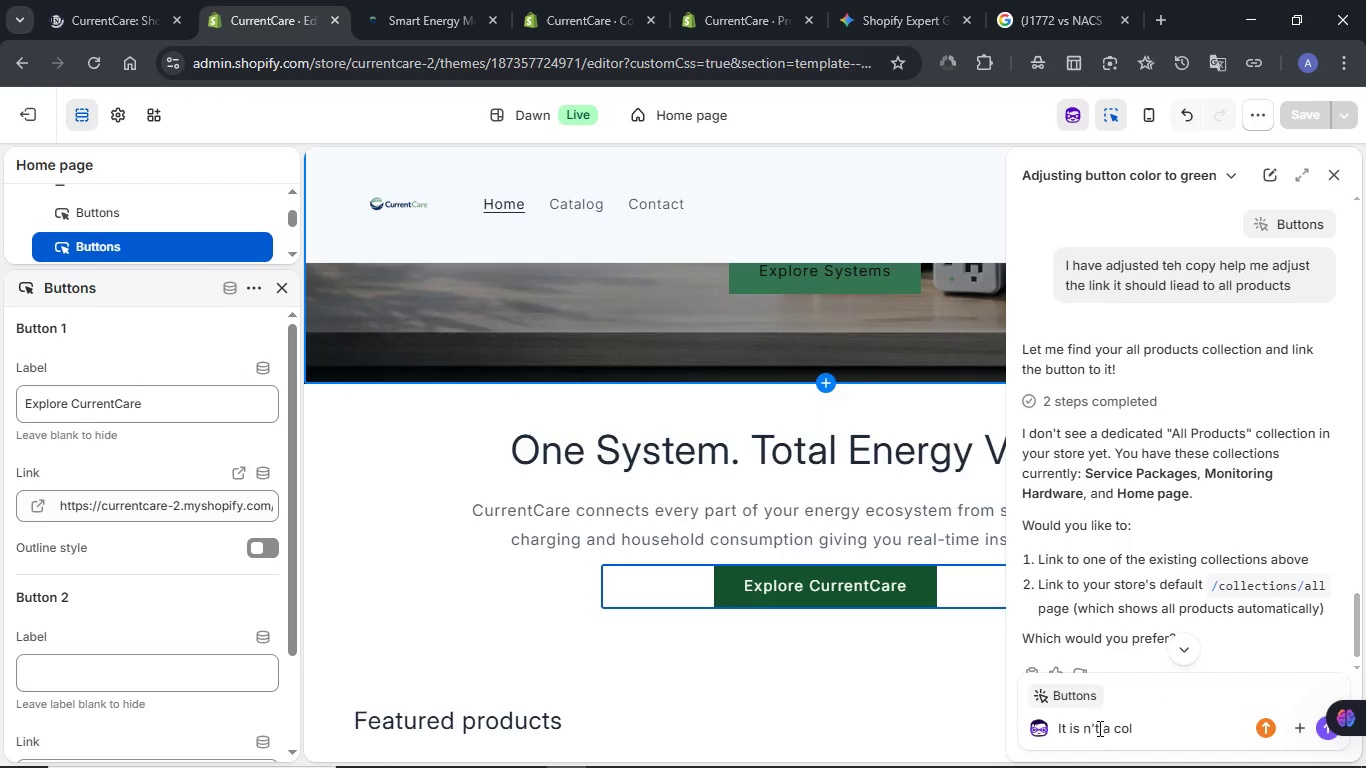 
left_click([1097, 730])
 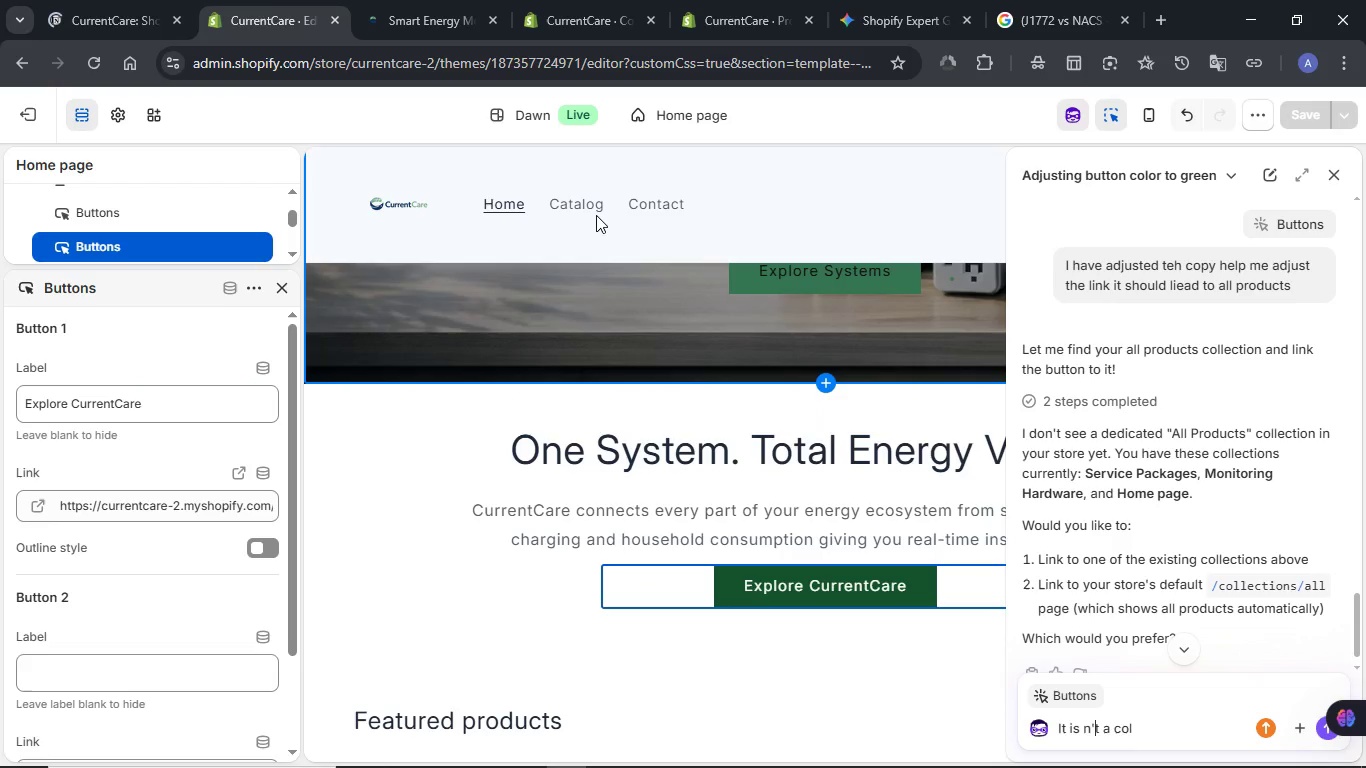 
left_click([424, 0])
 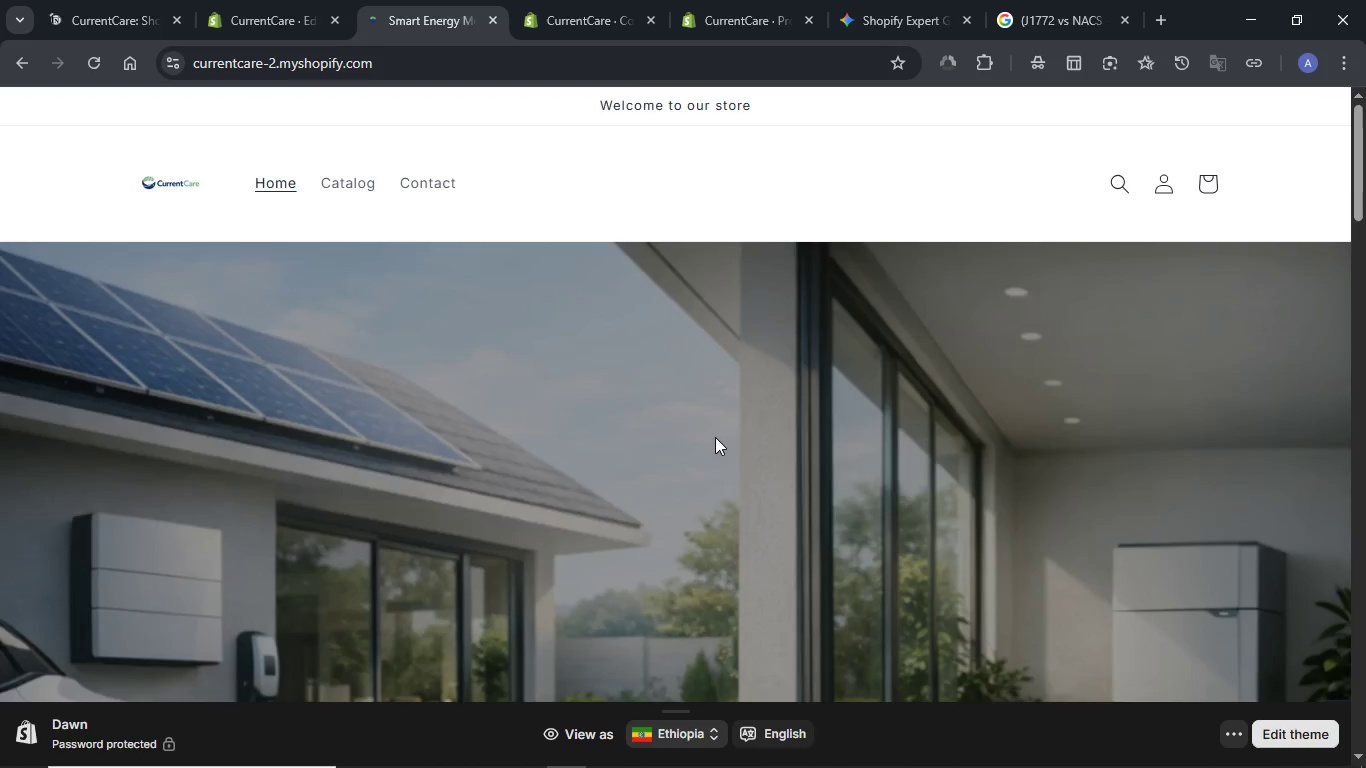 
scroll: coordinate [715, 432], scroll_direction: down, amount: 7.0
 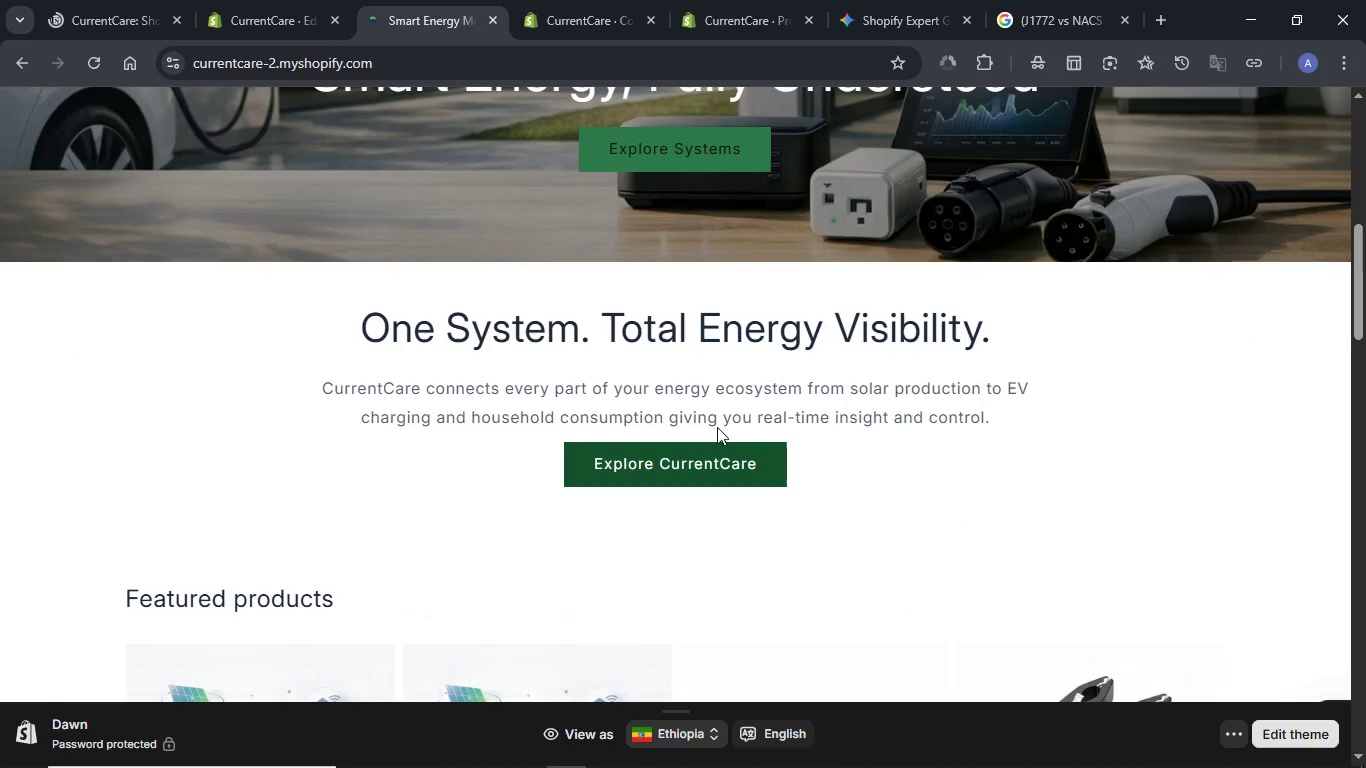 
wait(12.07)
 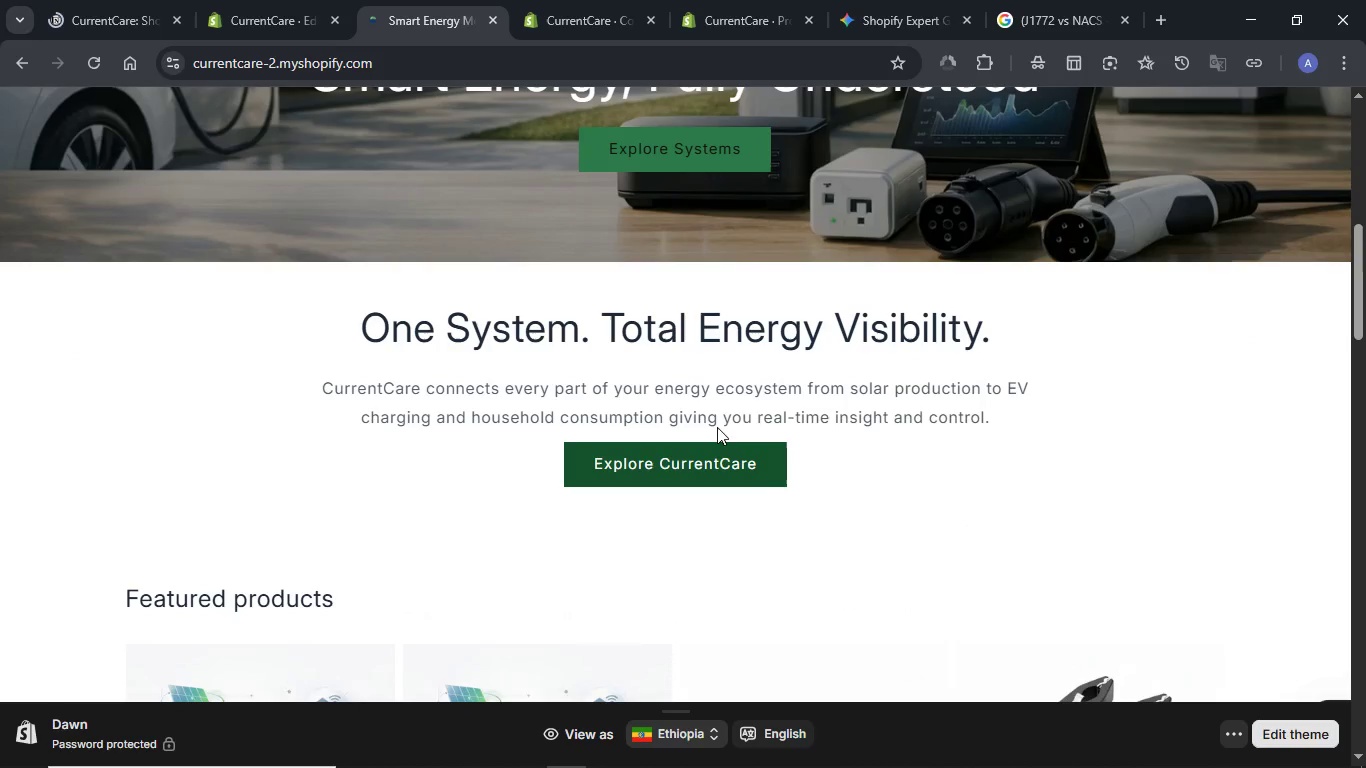 
scroll: coordinate [717, 427], scroll_direction: down, amount: 5.0
 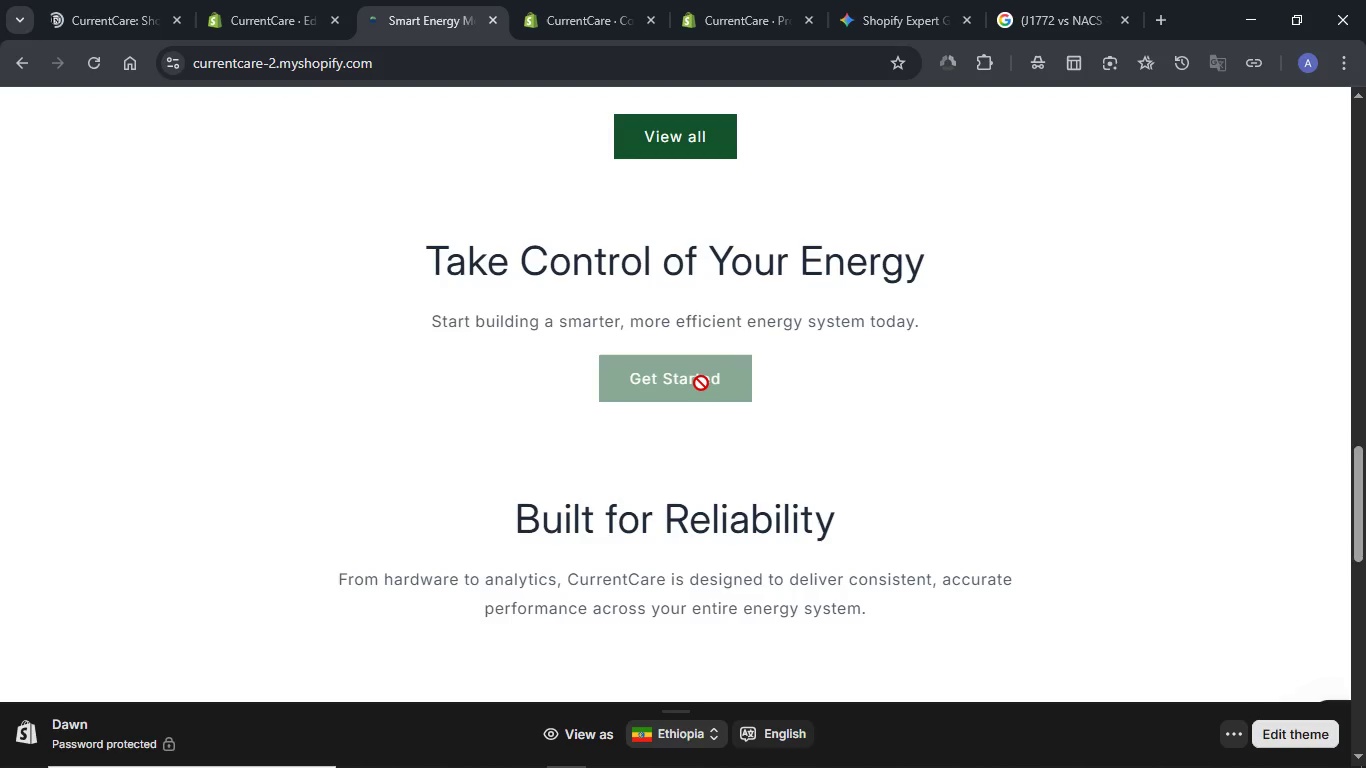 
wait(15.94)
 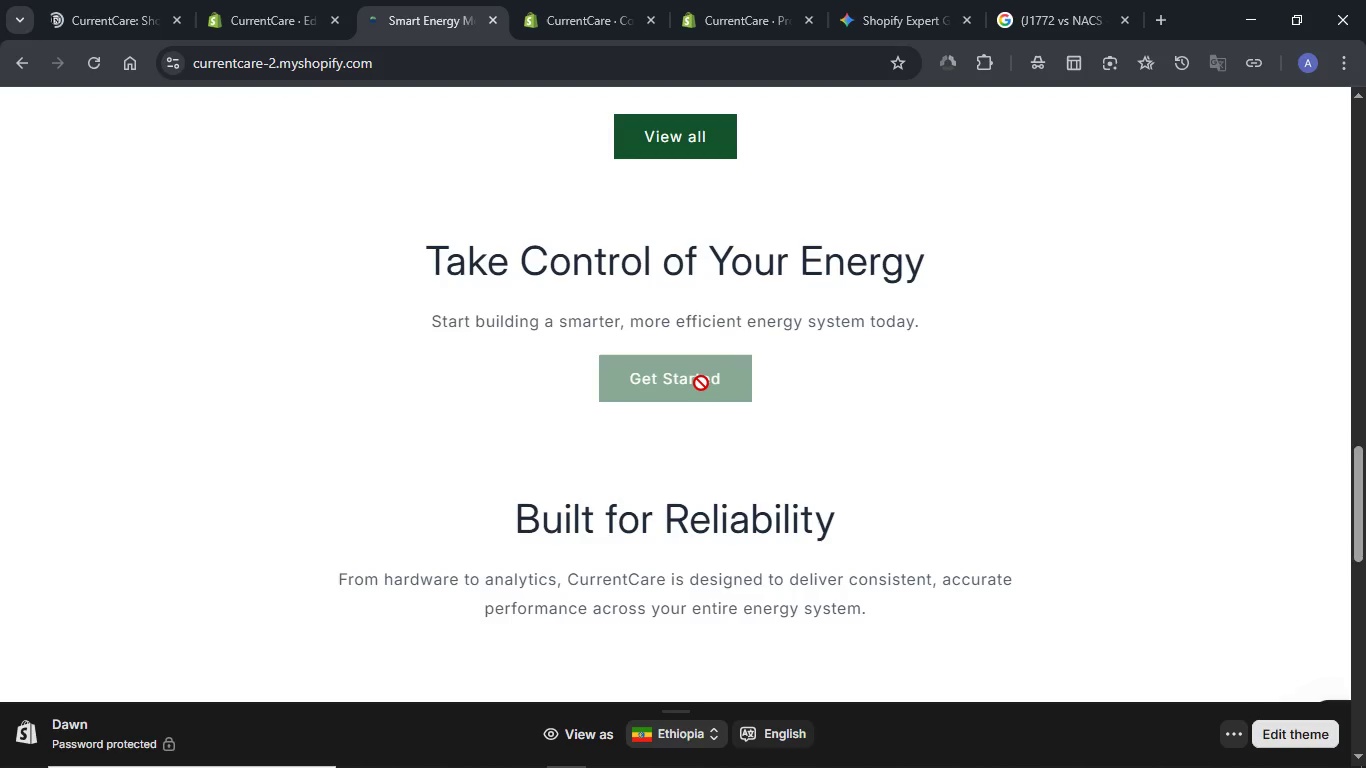 
left_click([262, 0])
 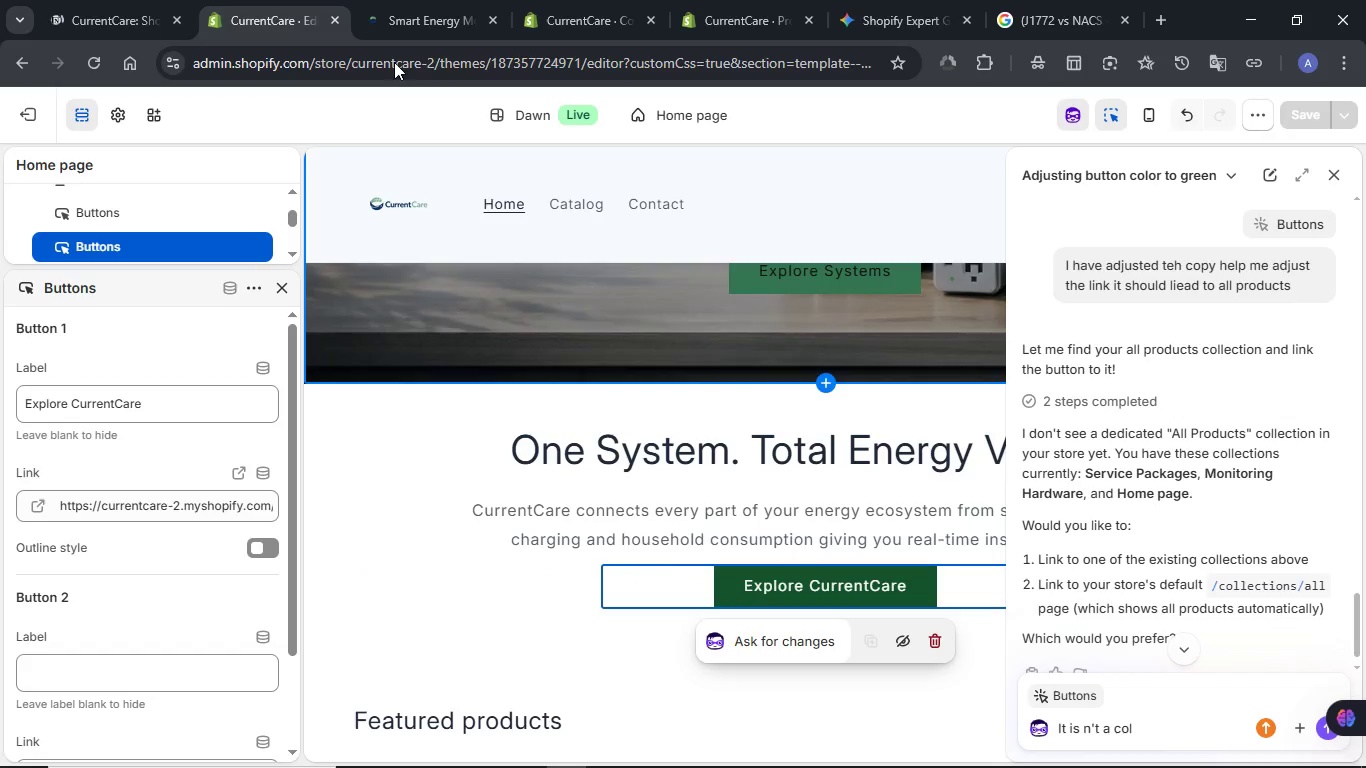 
scroll: coordinate [788, 477], scroll_direction: down, amount: 5.0
 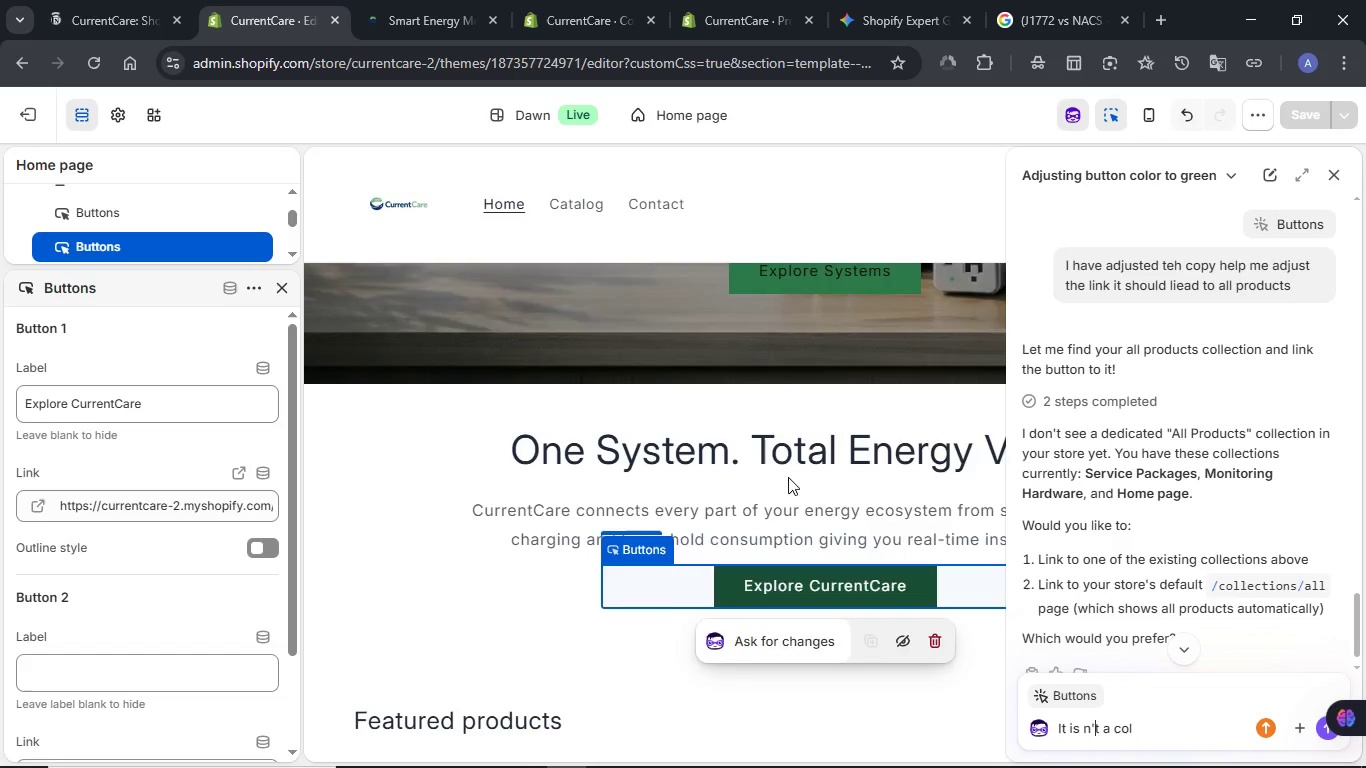 
left_click([829, 349])
 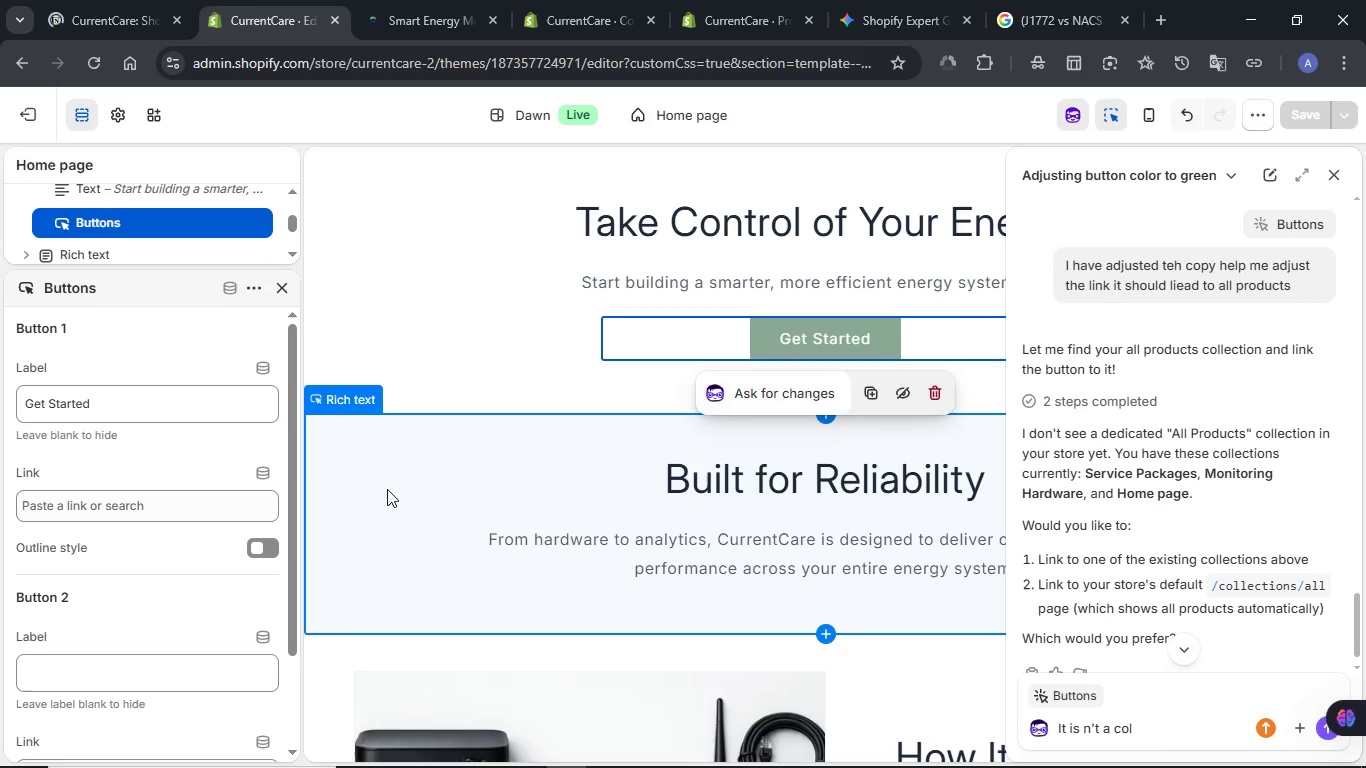 
scroll: coordinate [774, 465], scroll_direction: down, amount: 9.0
 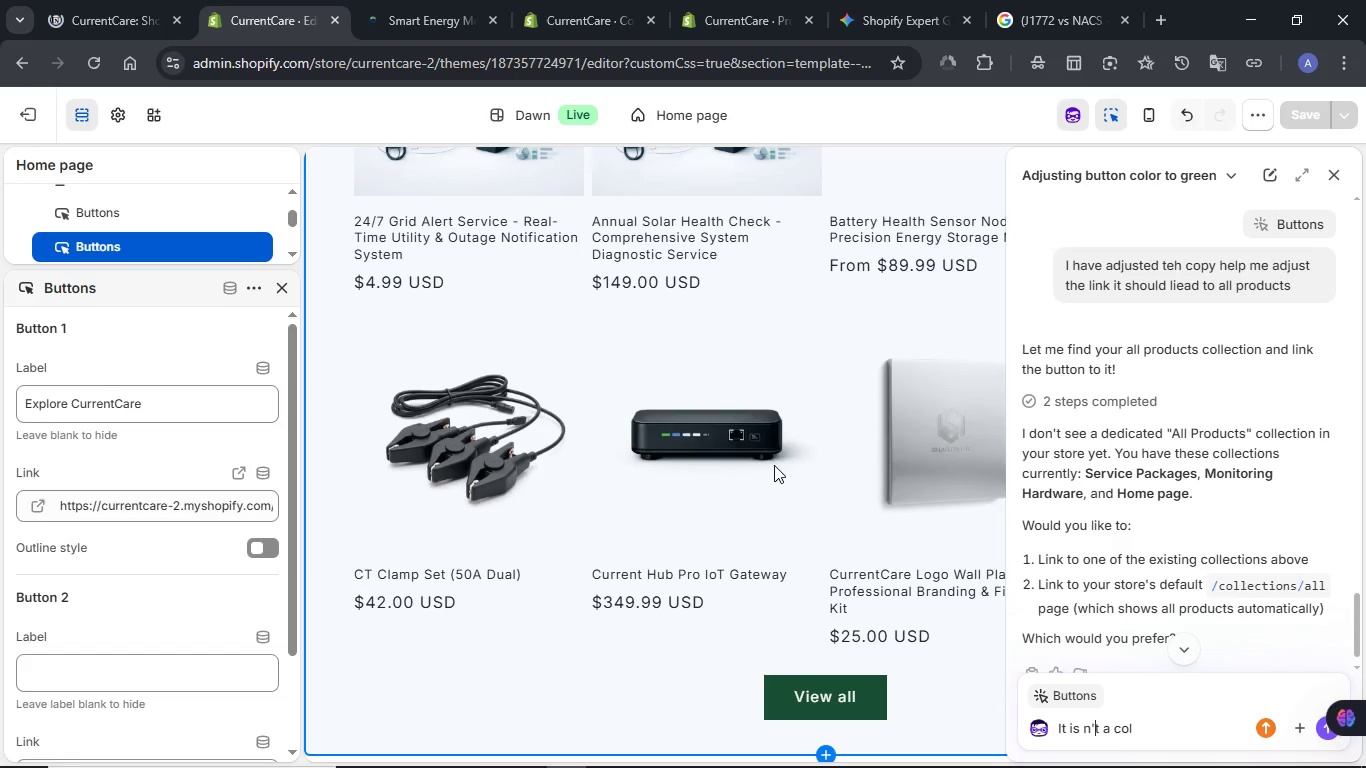 
left_click([93, 503])
 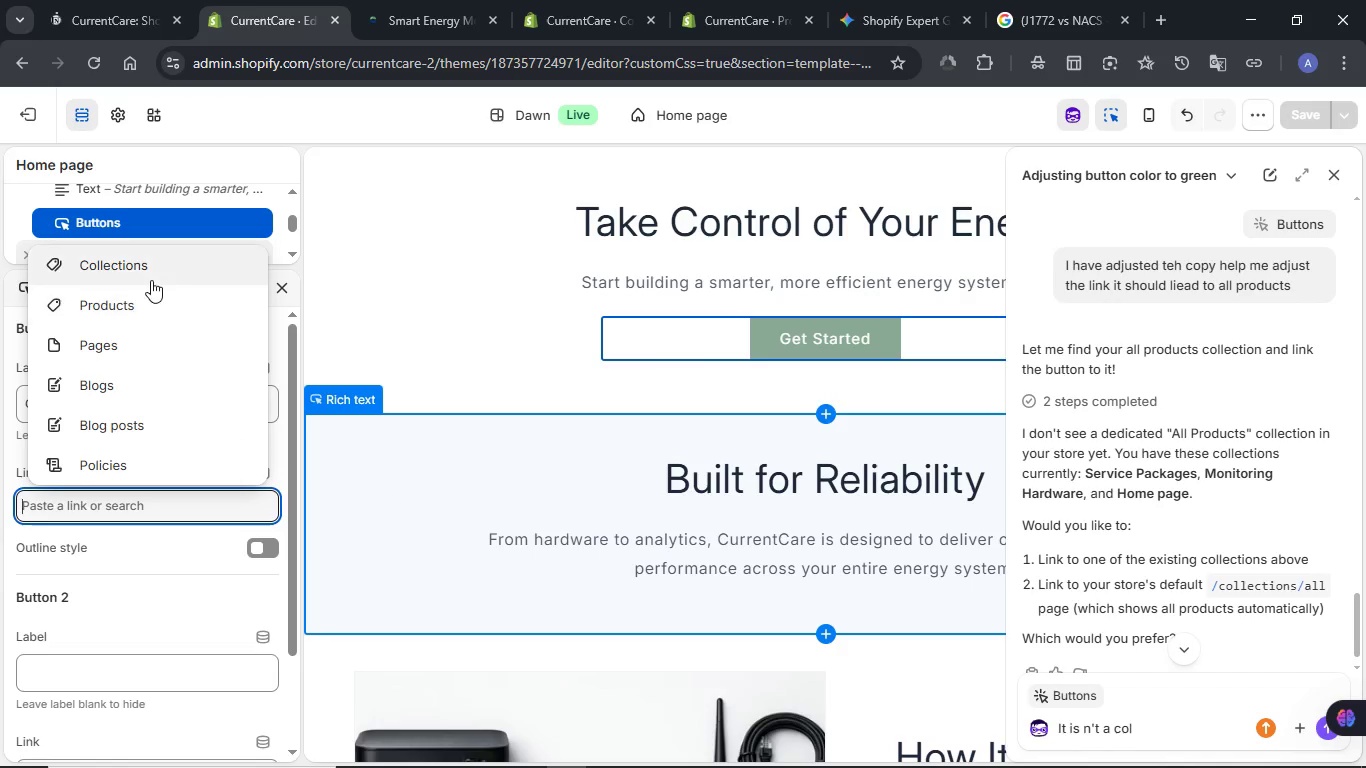 
left_click([155, 273])
 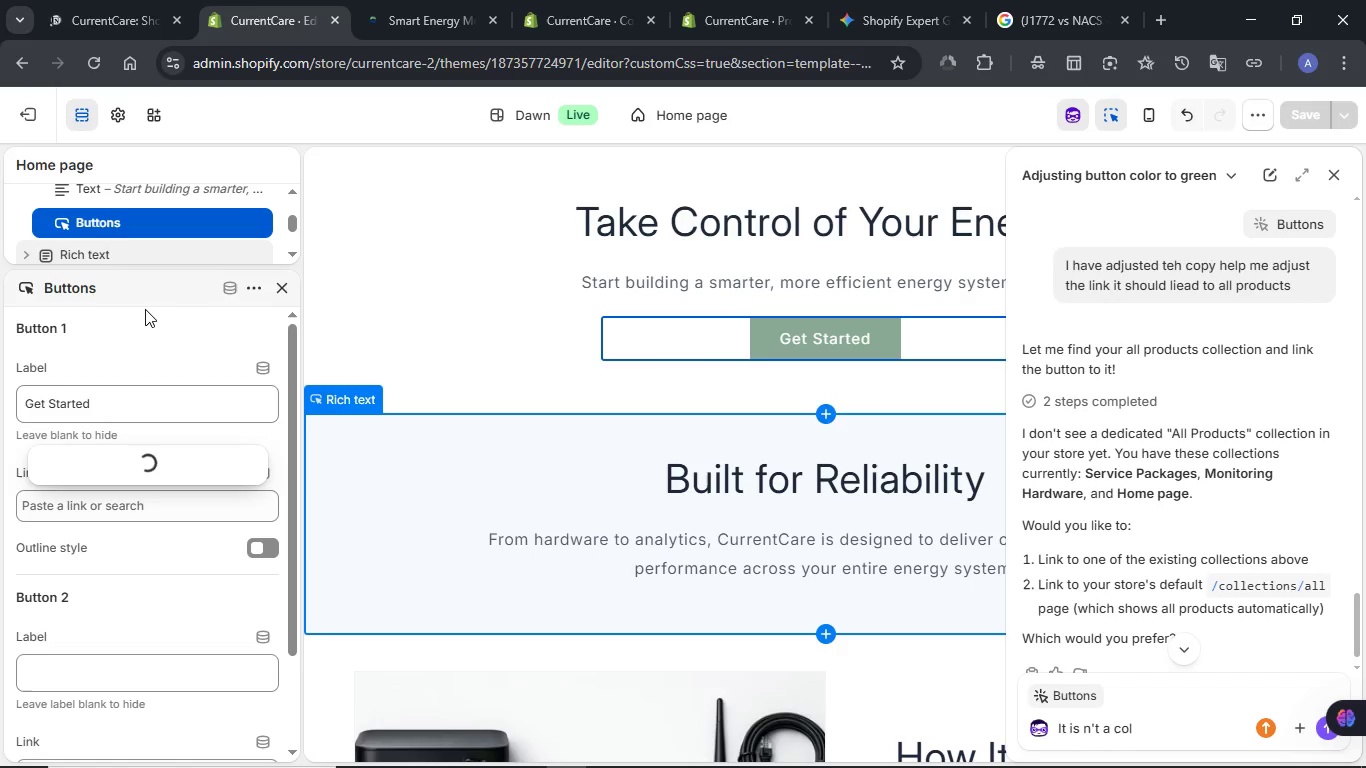 
mouse_move([164, 377])
 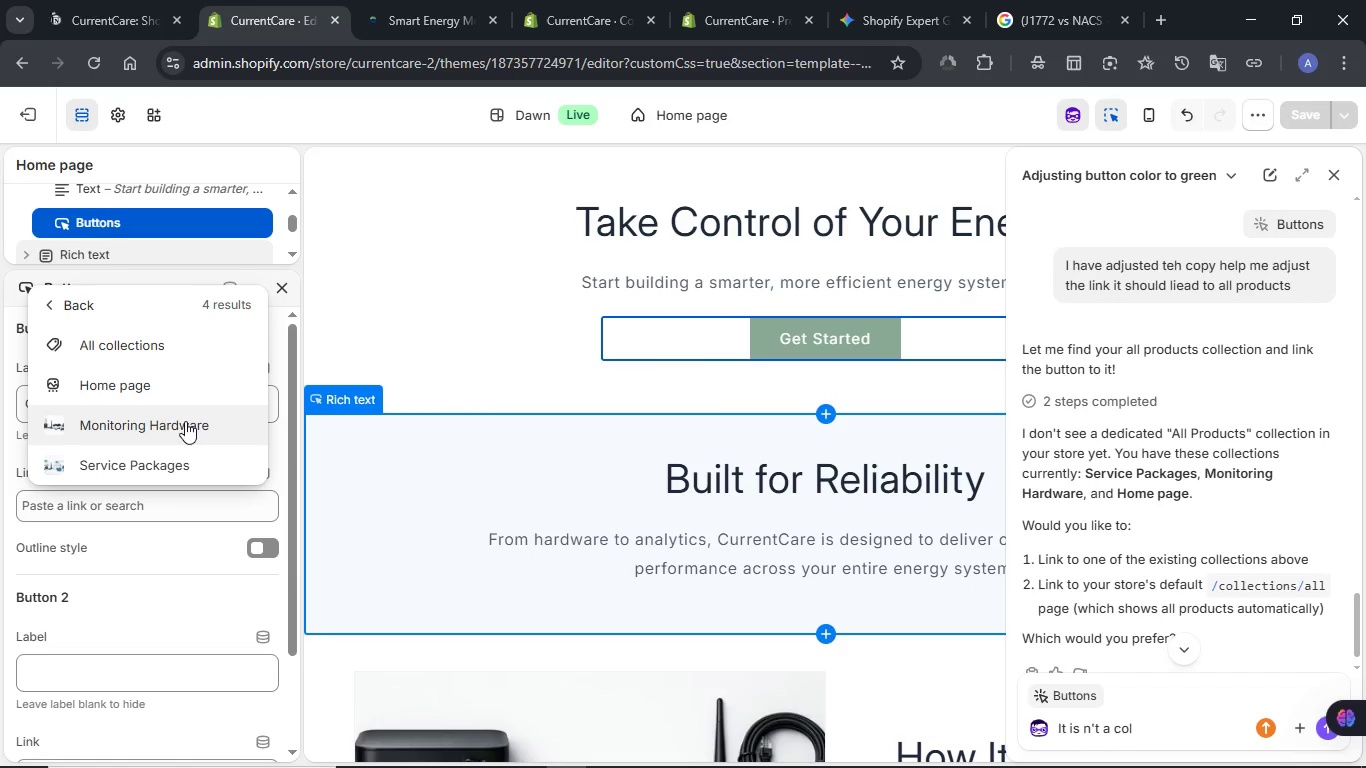 
left_click([185, 421])
 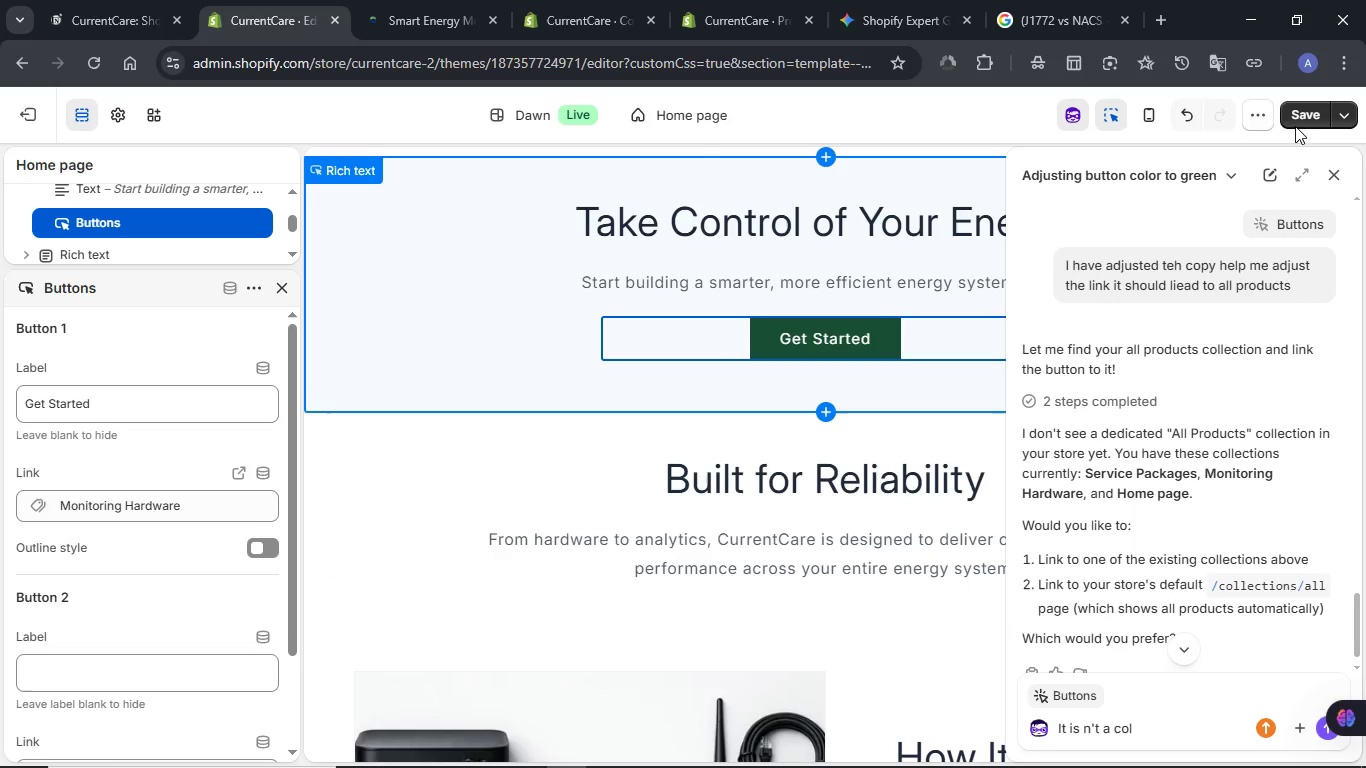 
left_click([1294, 122])
 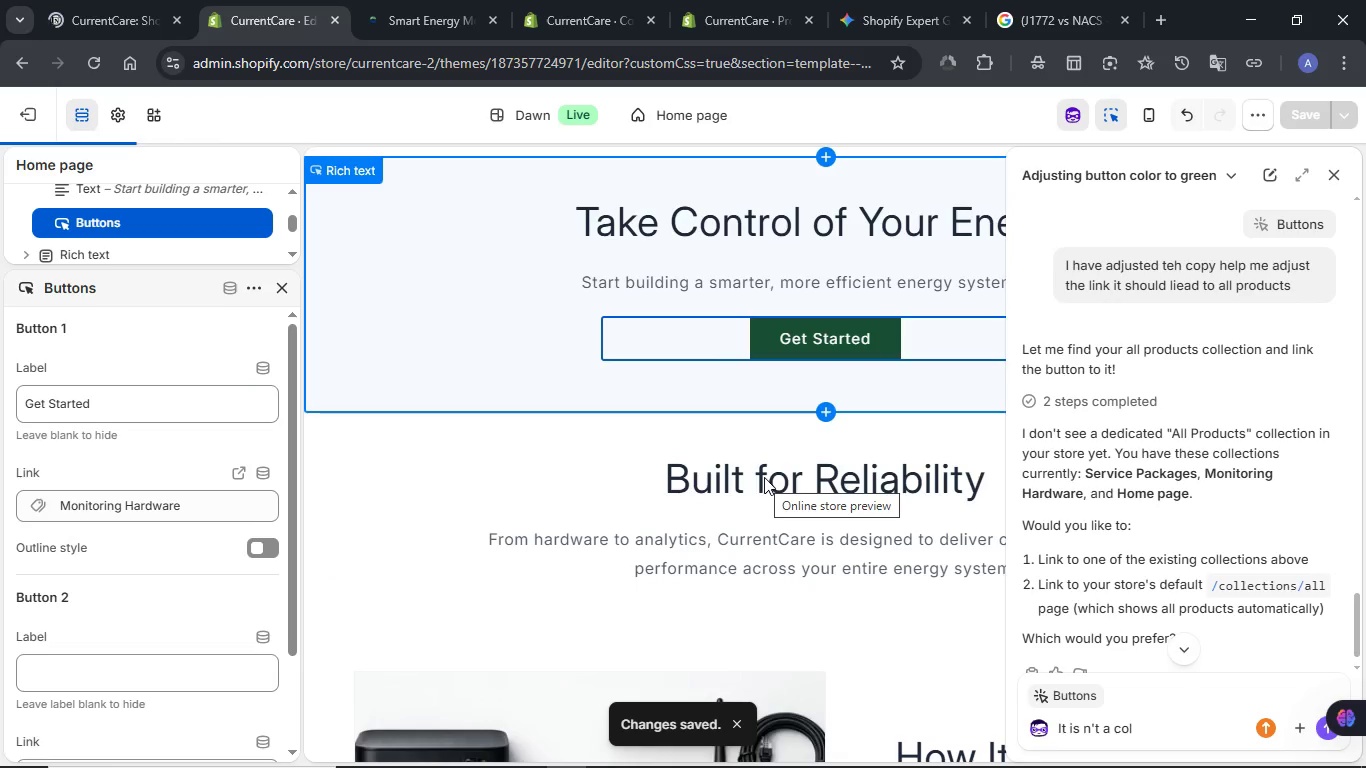 
wait(6.64)
 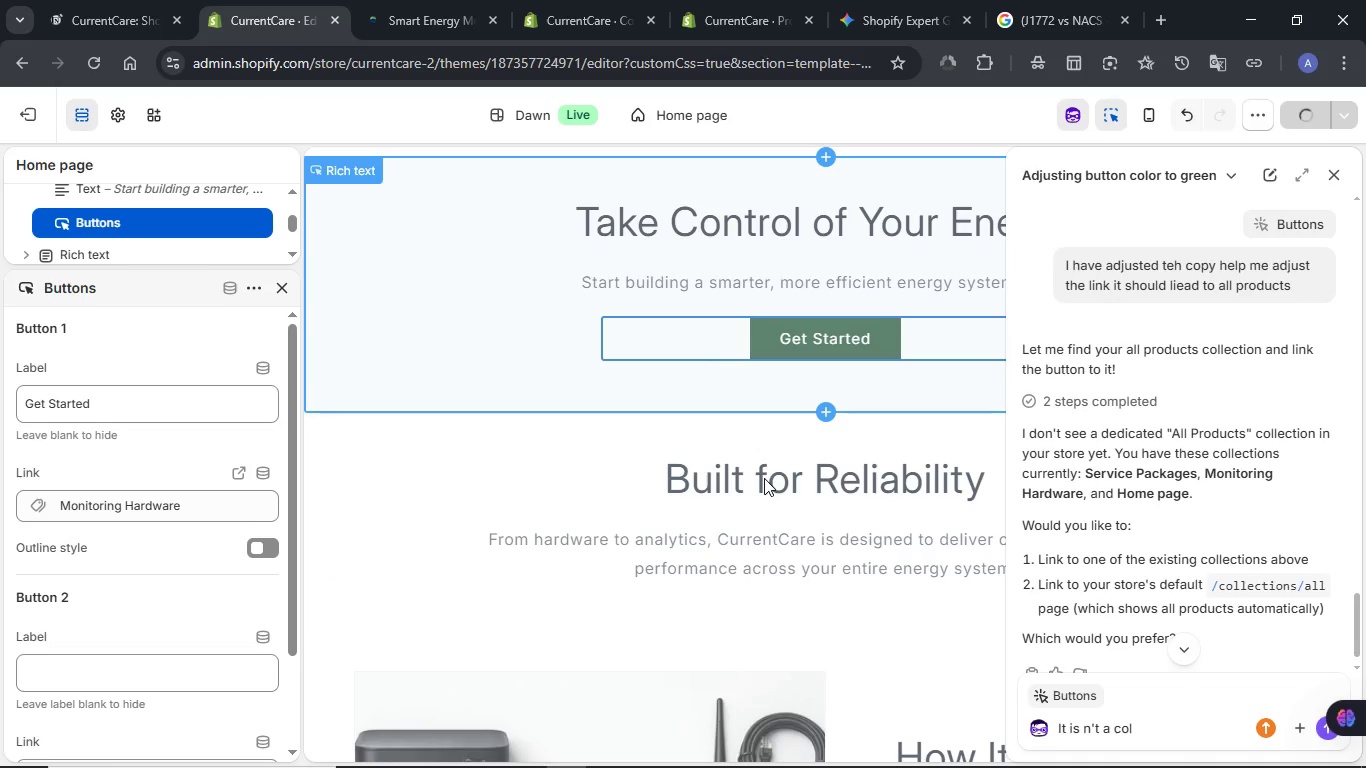 
scroll: coordinate [916, 474], scroll_direction: down, amount: 2.0
 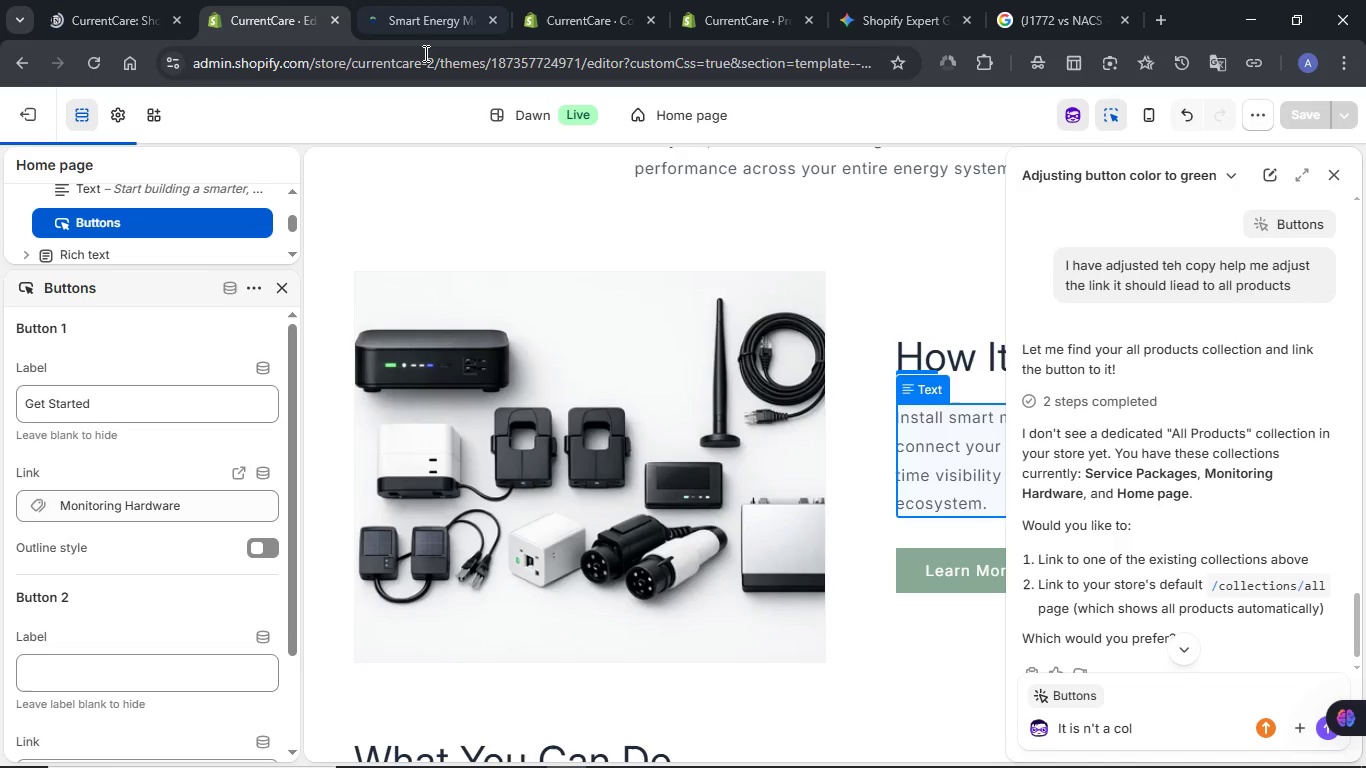 
left_click([967, 564])
 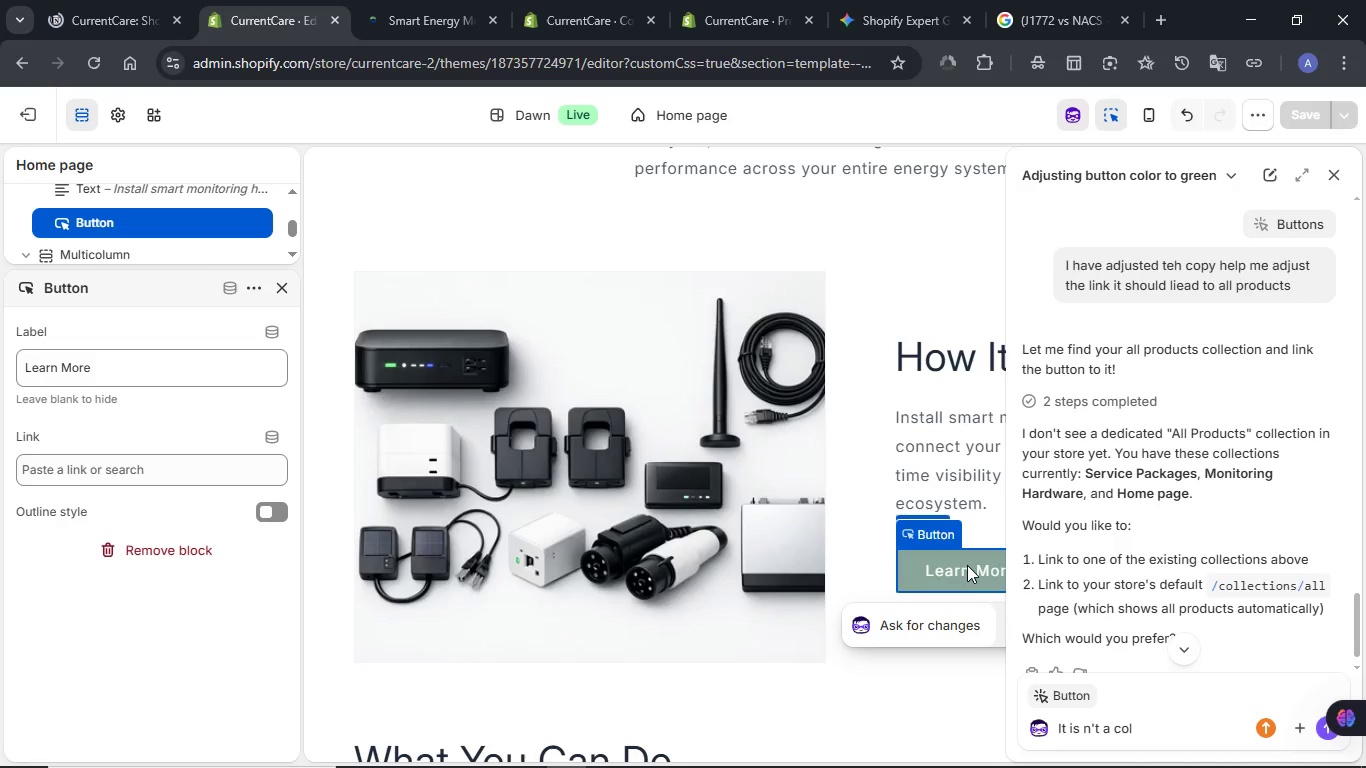 
wait(5.88)
 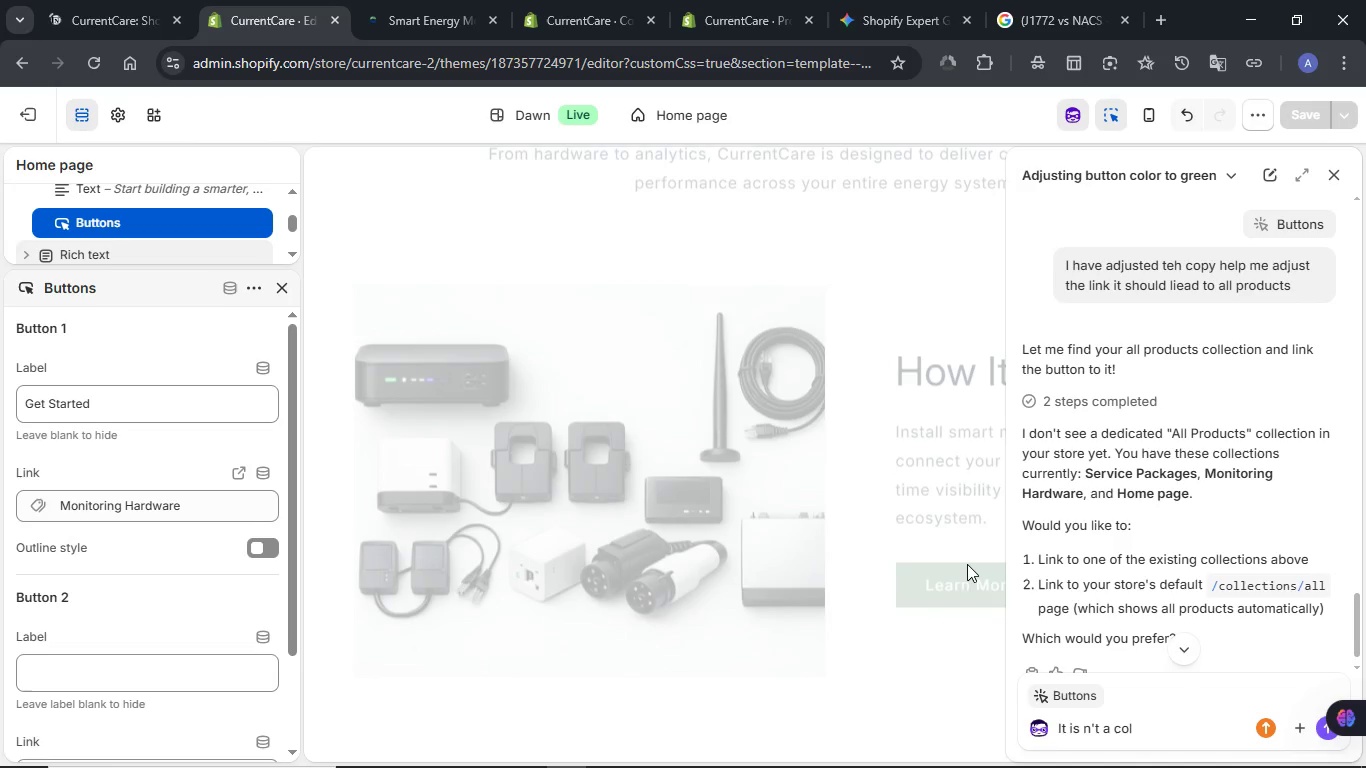 
left_click([138, 467])
 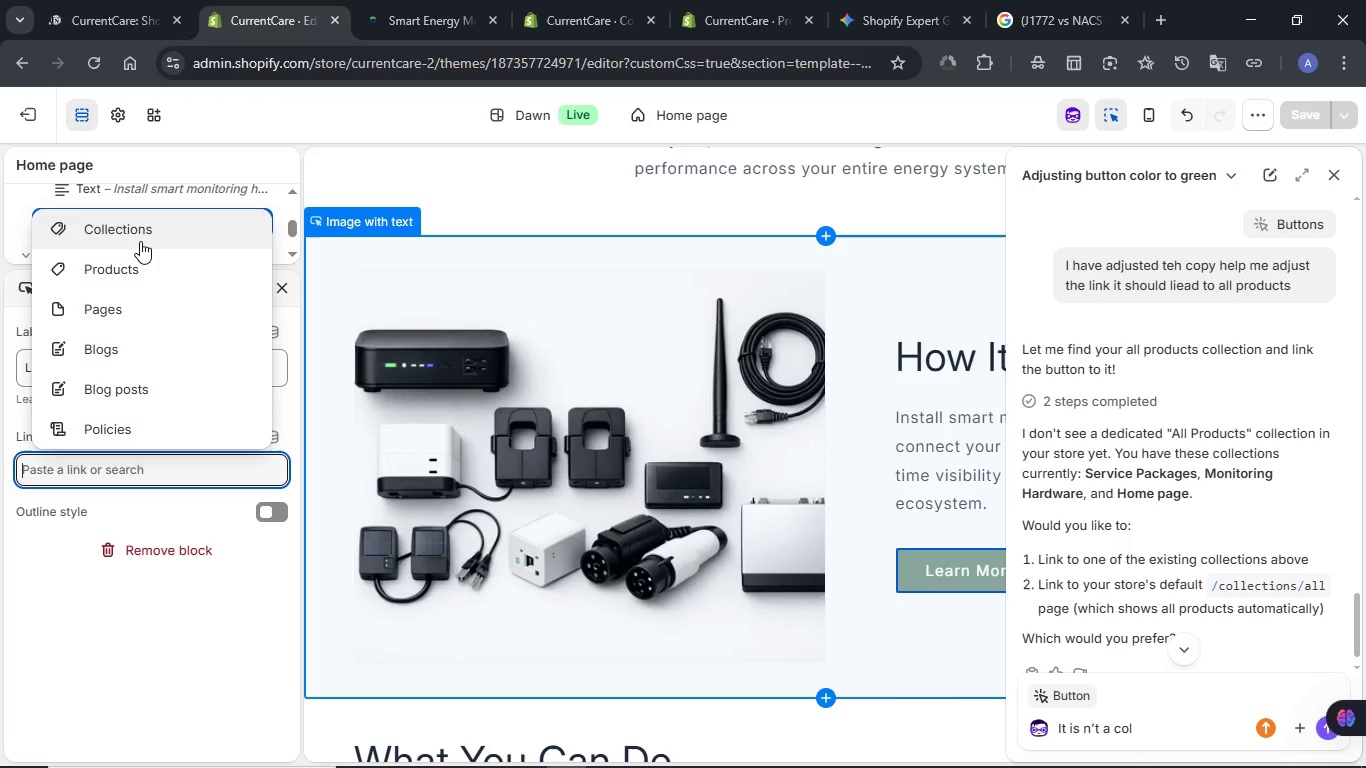 
left_click([140, 241])
 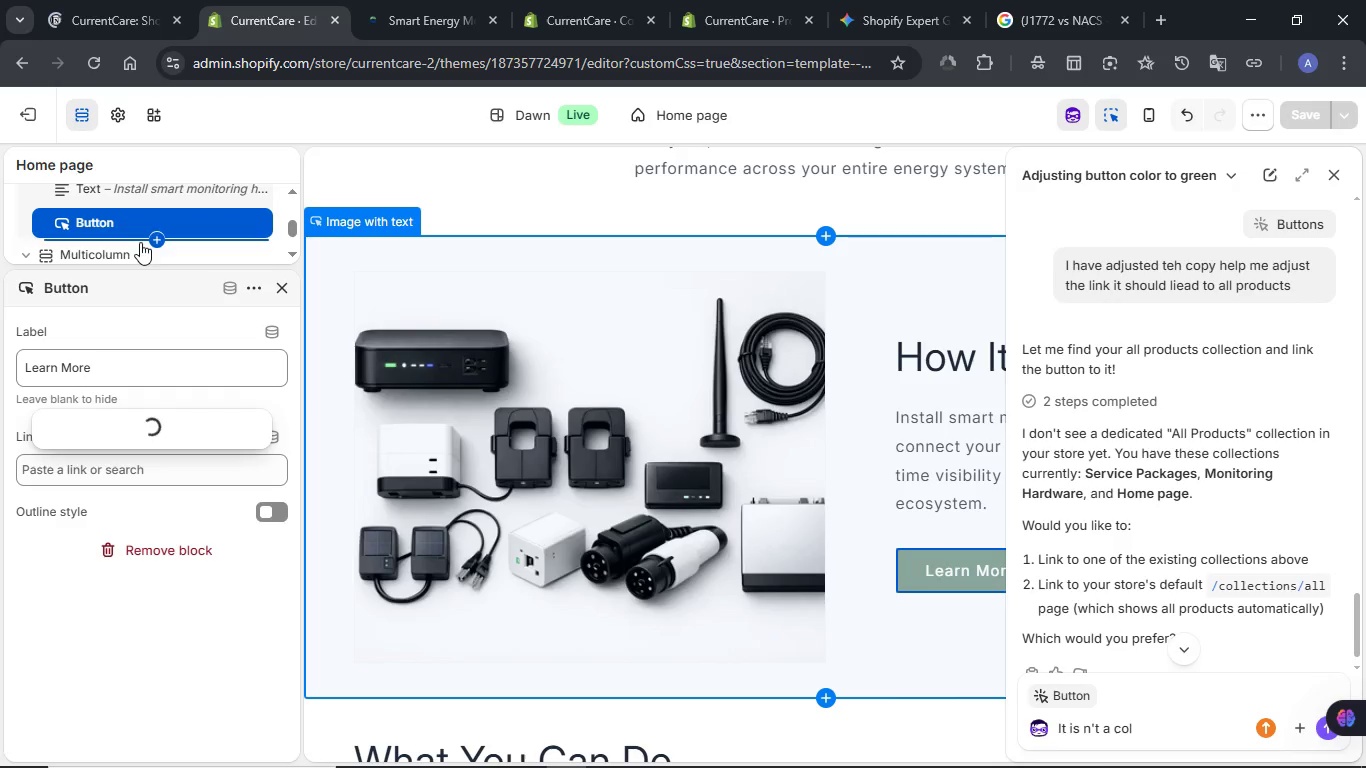 
mouse_move([153, 383])
 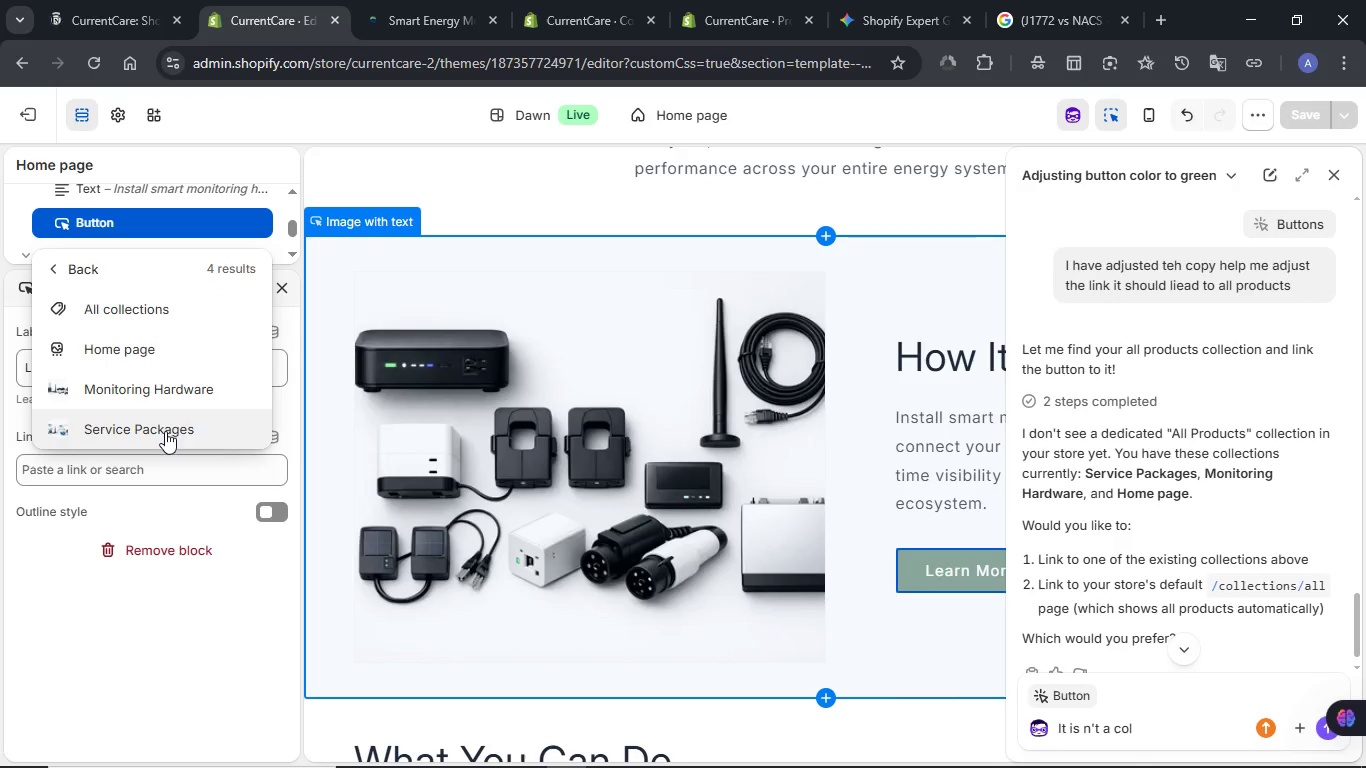 
wait(8.35)
 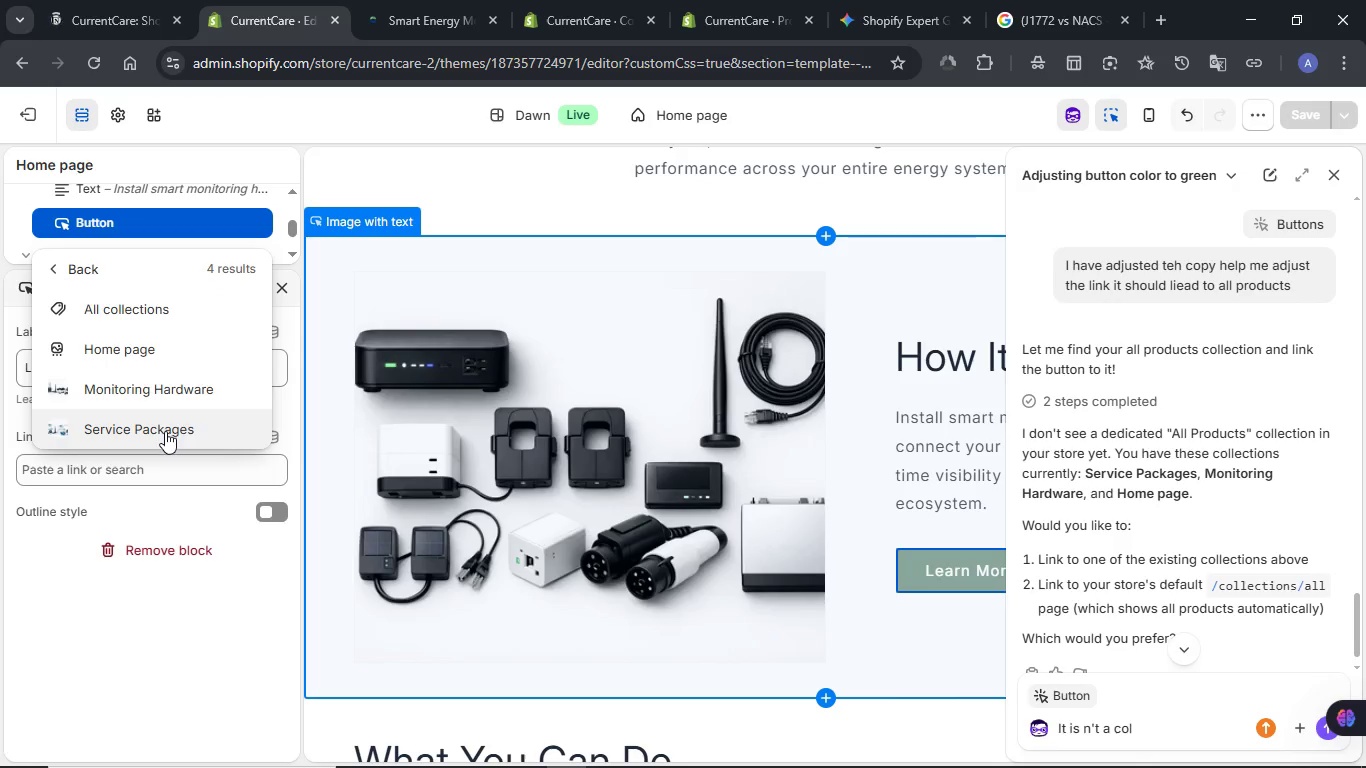 
left_click([1300, 121])
 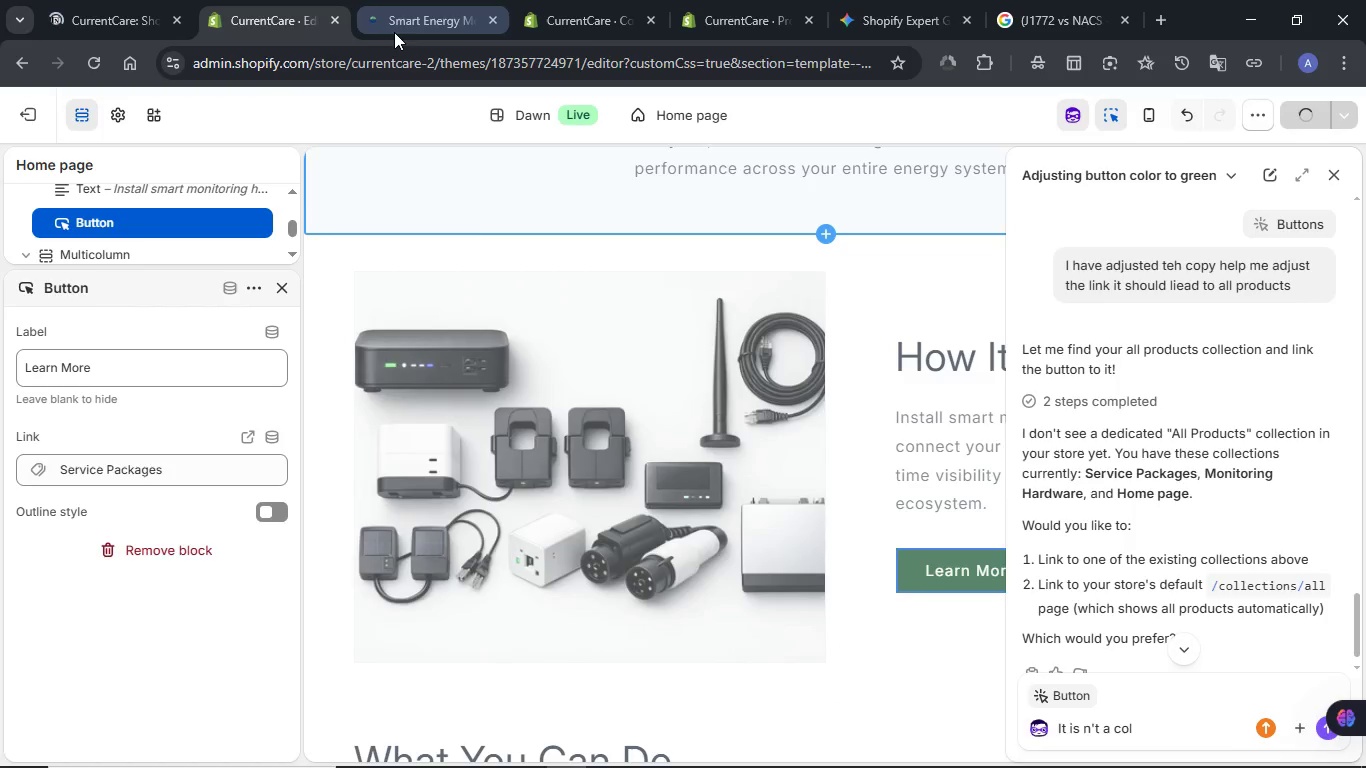 
left_click([394, 32])
 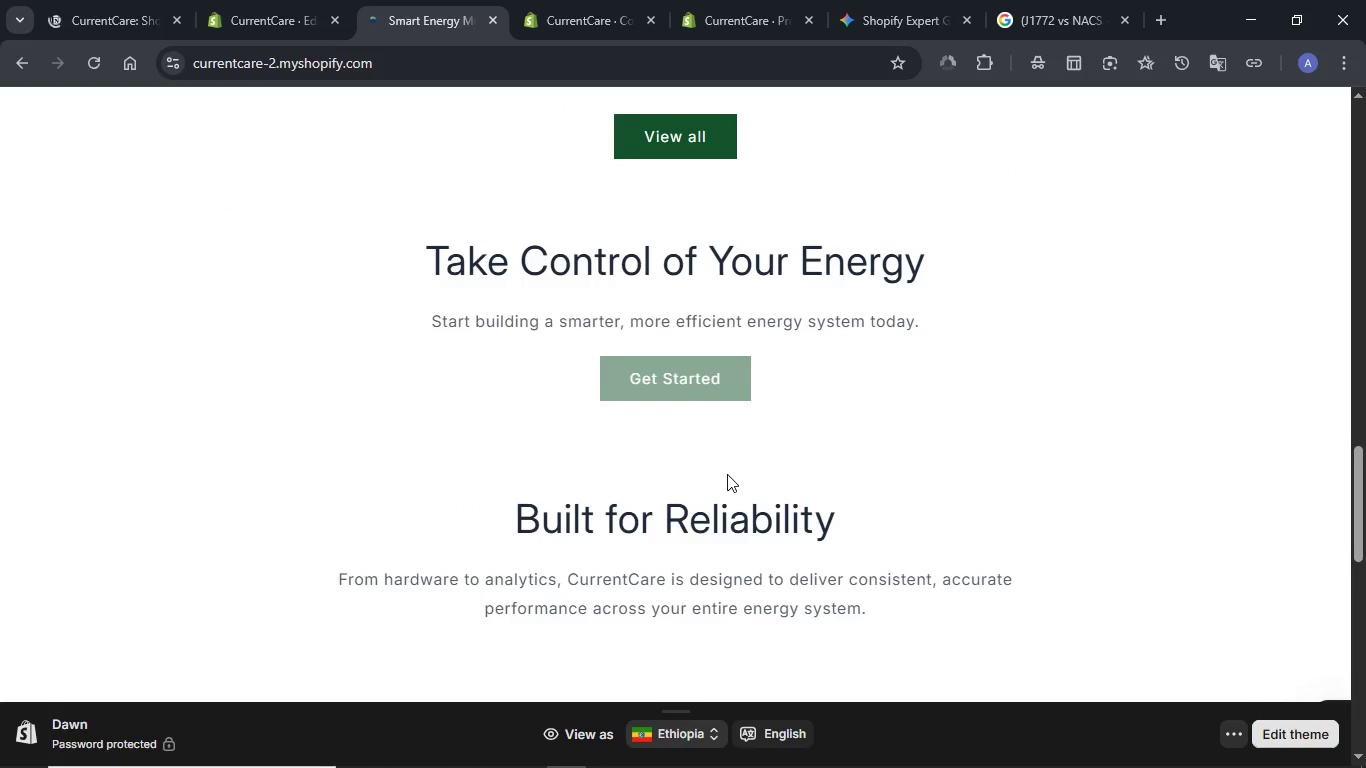 
scroll: coordinate [727, 474], scroll_direction: down, amount: 5.0
 